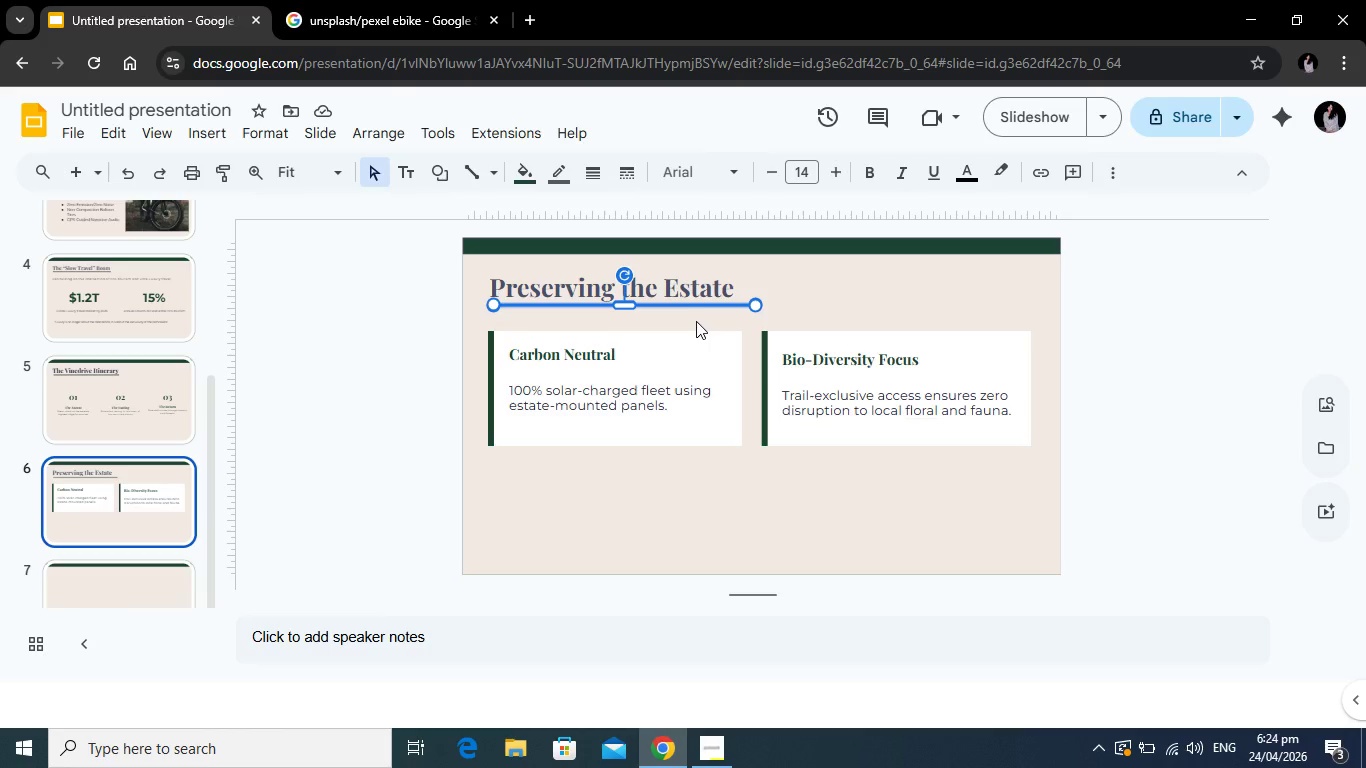 
key(Backspace)
 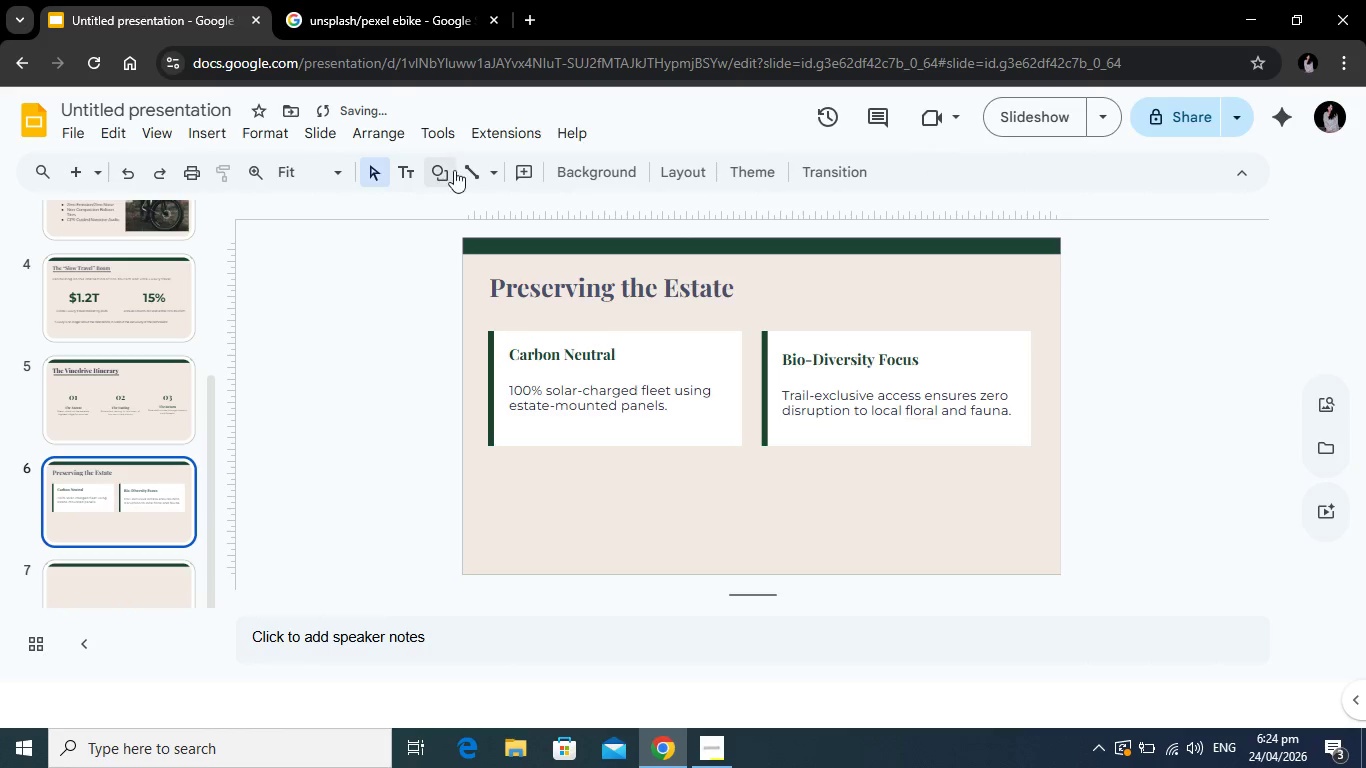 
left_click([440, 170])
 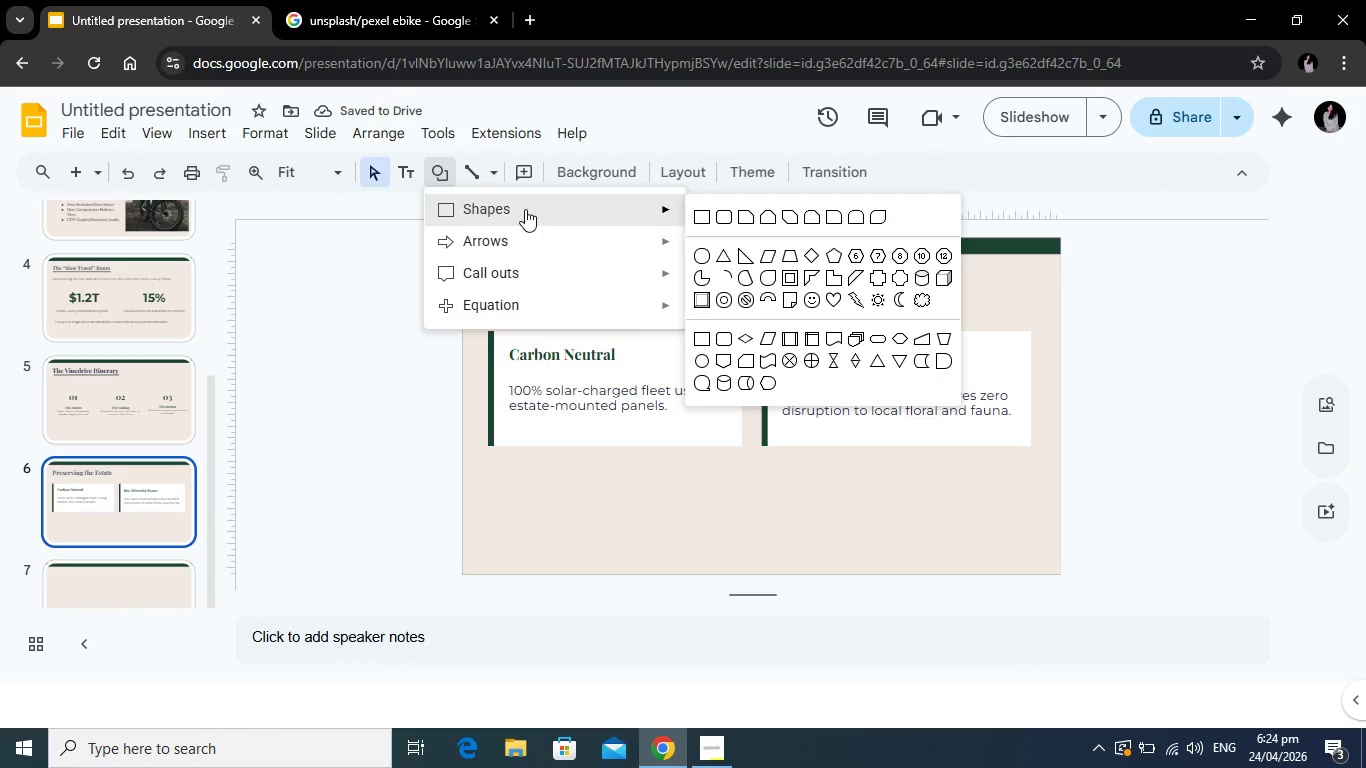 
left_click([525, 209])
 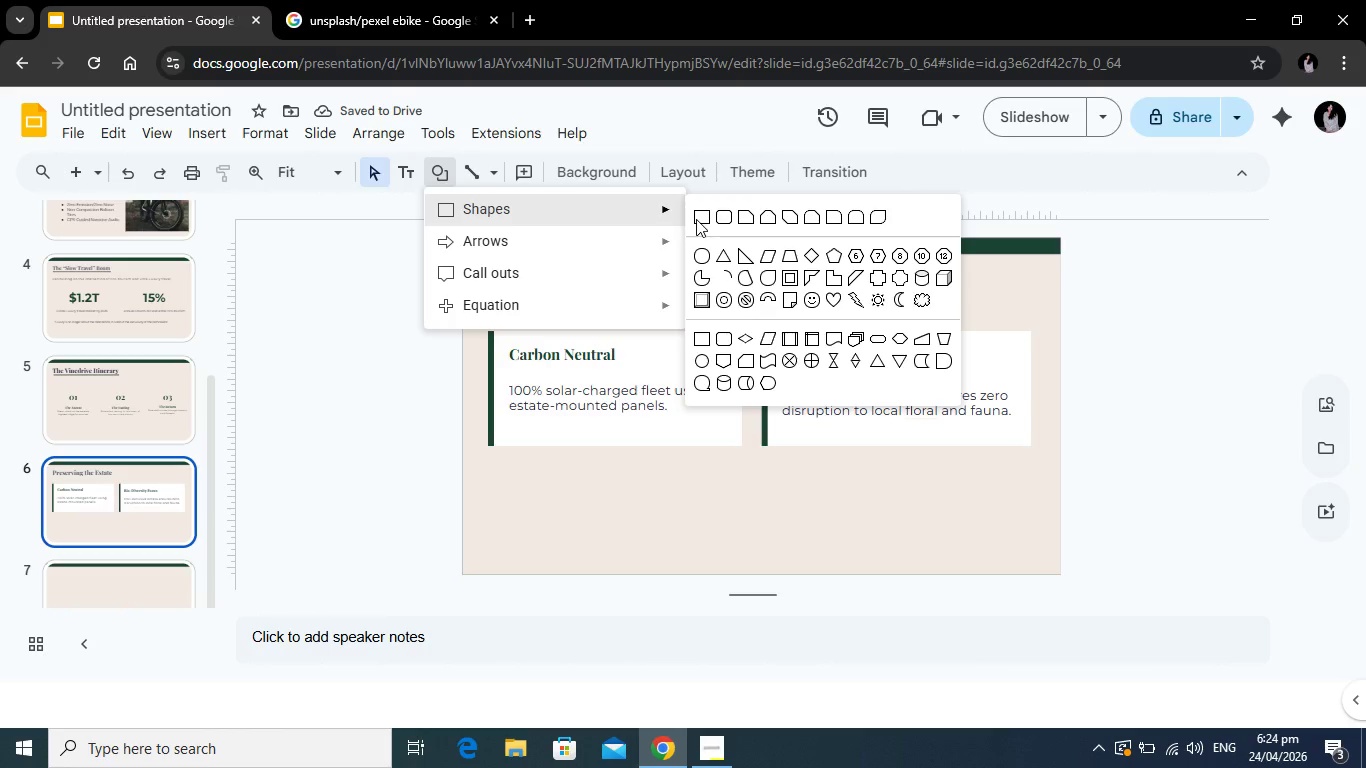 
left_click([697, 219])
 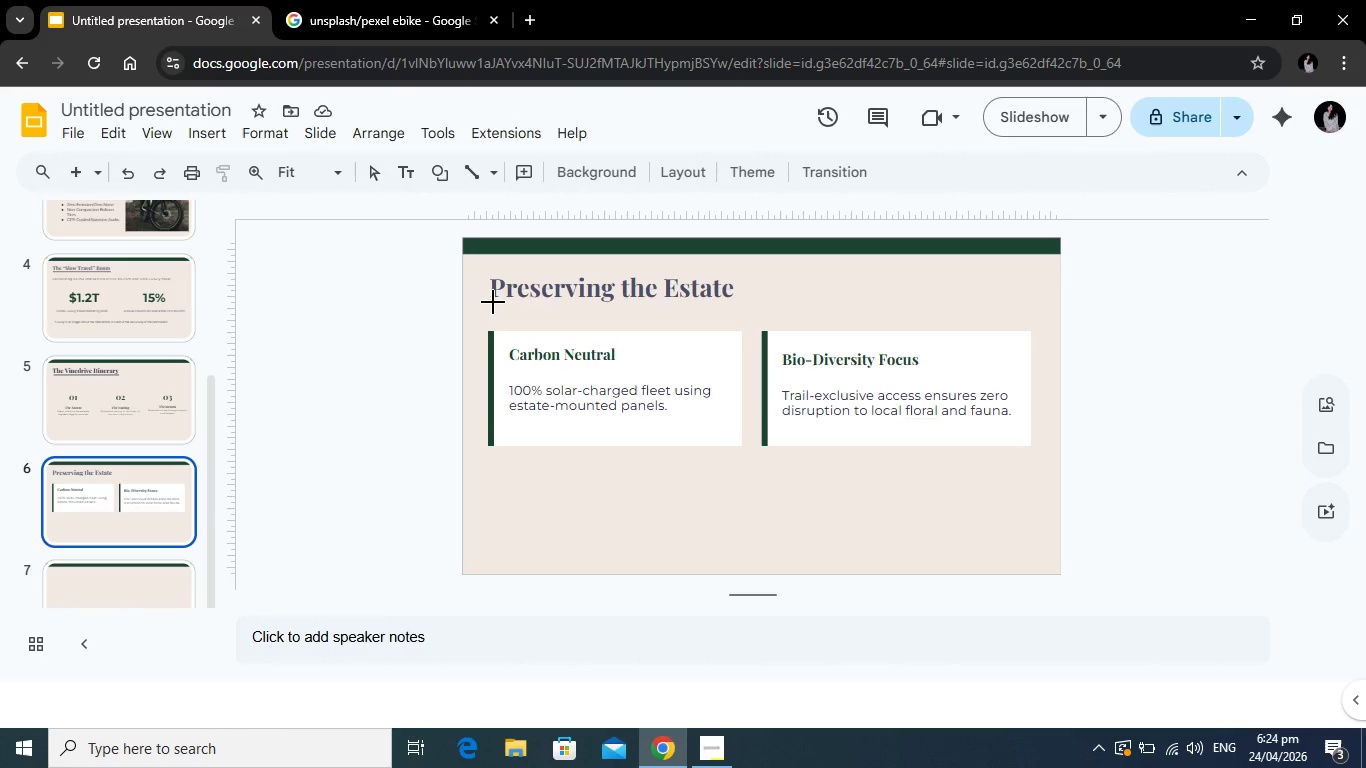 
left_click_drag(start_coordinate=[493, 302], to_coordinate=[741, 299])
 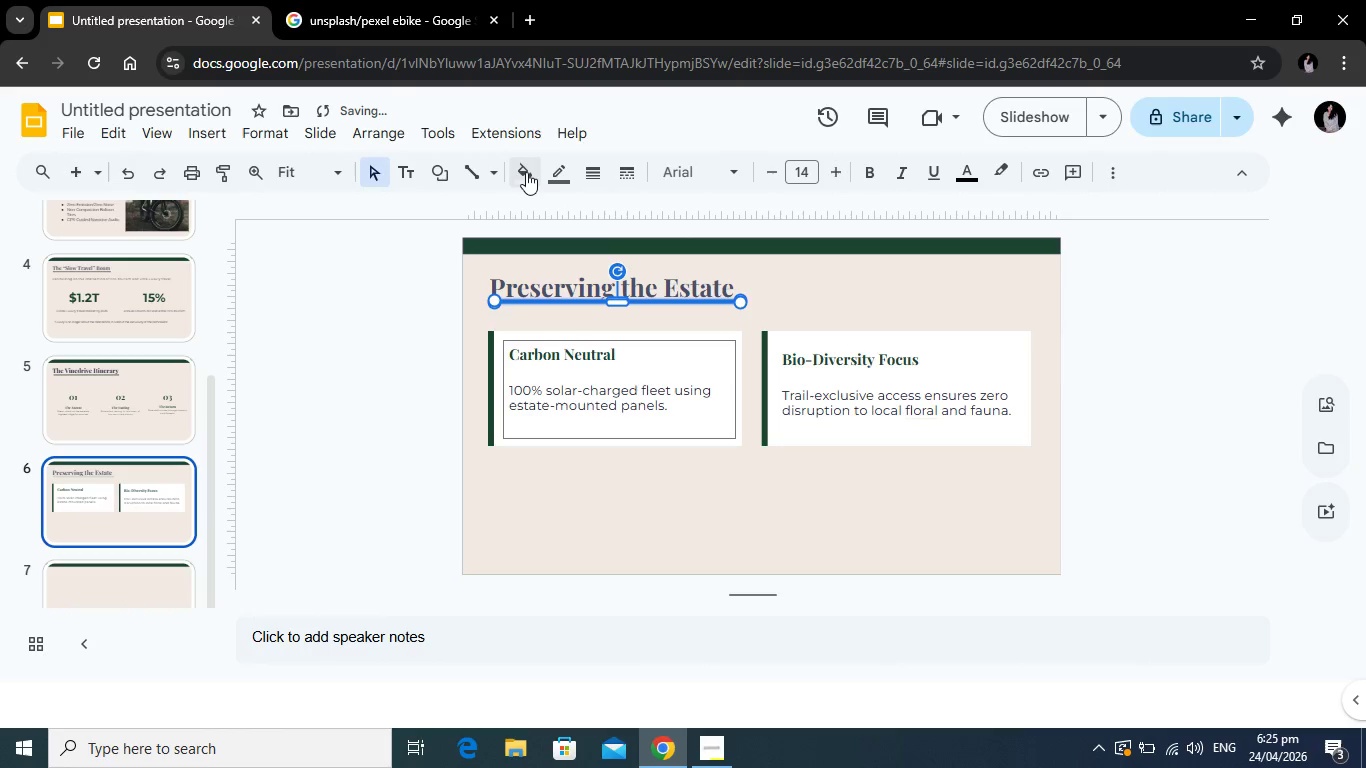 
left_click([526, 172])
 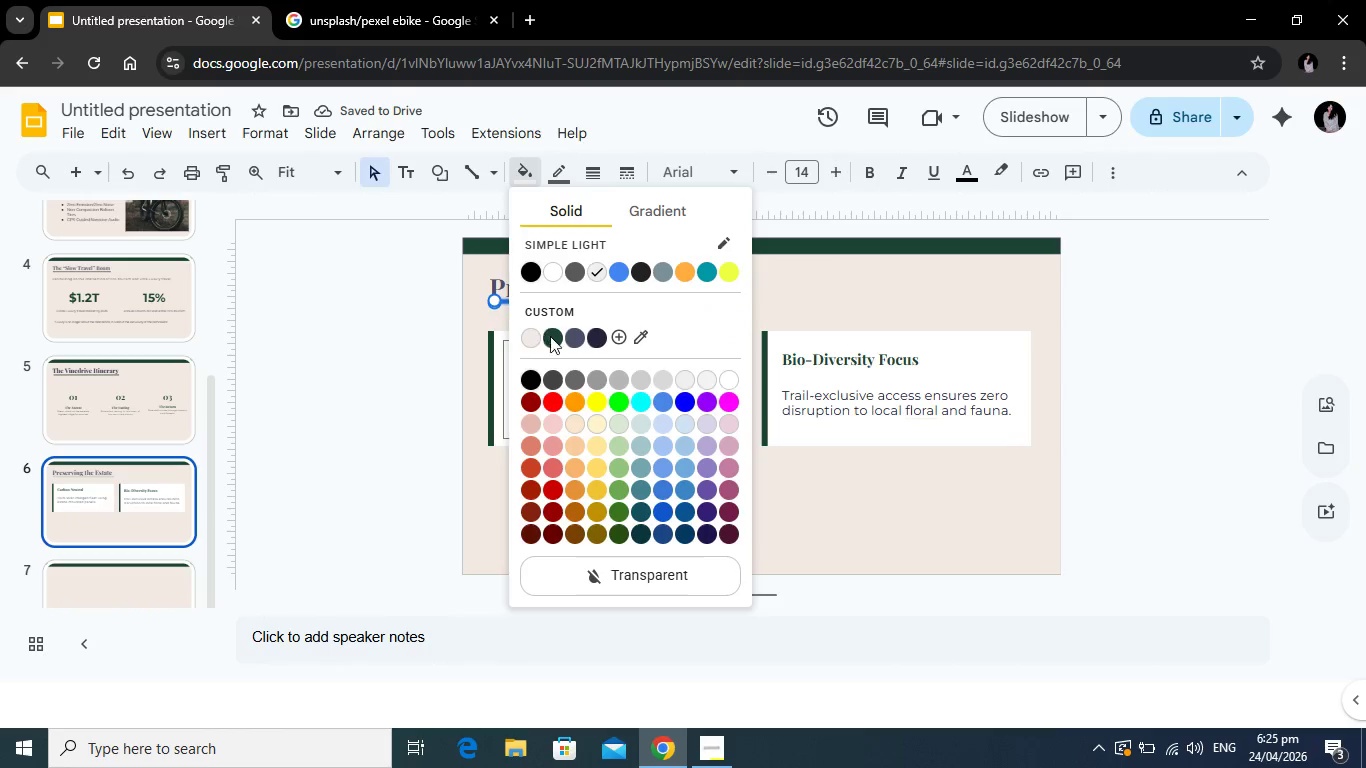 
left_click([555, 346])
 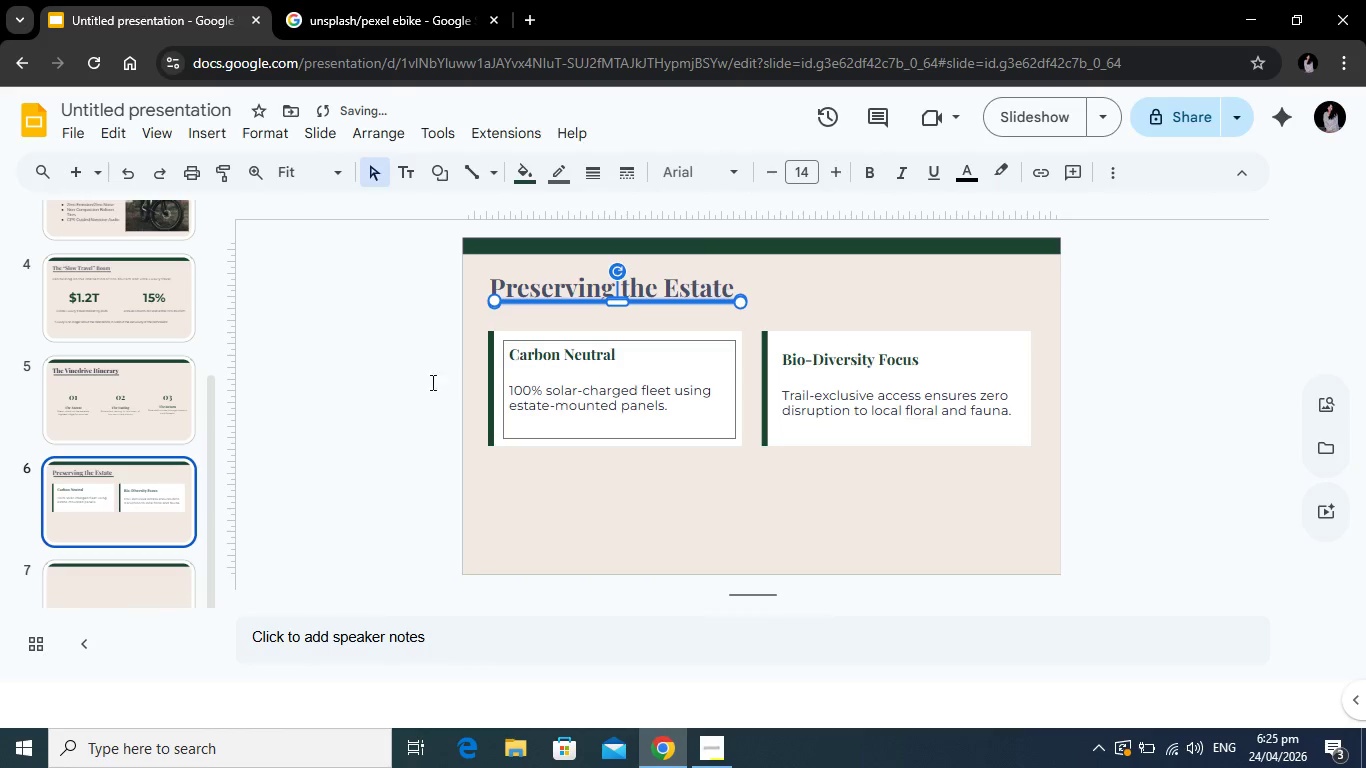 
left_click([365, 388])
 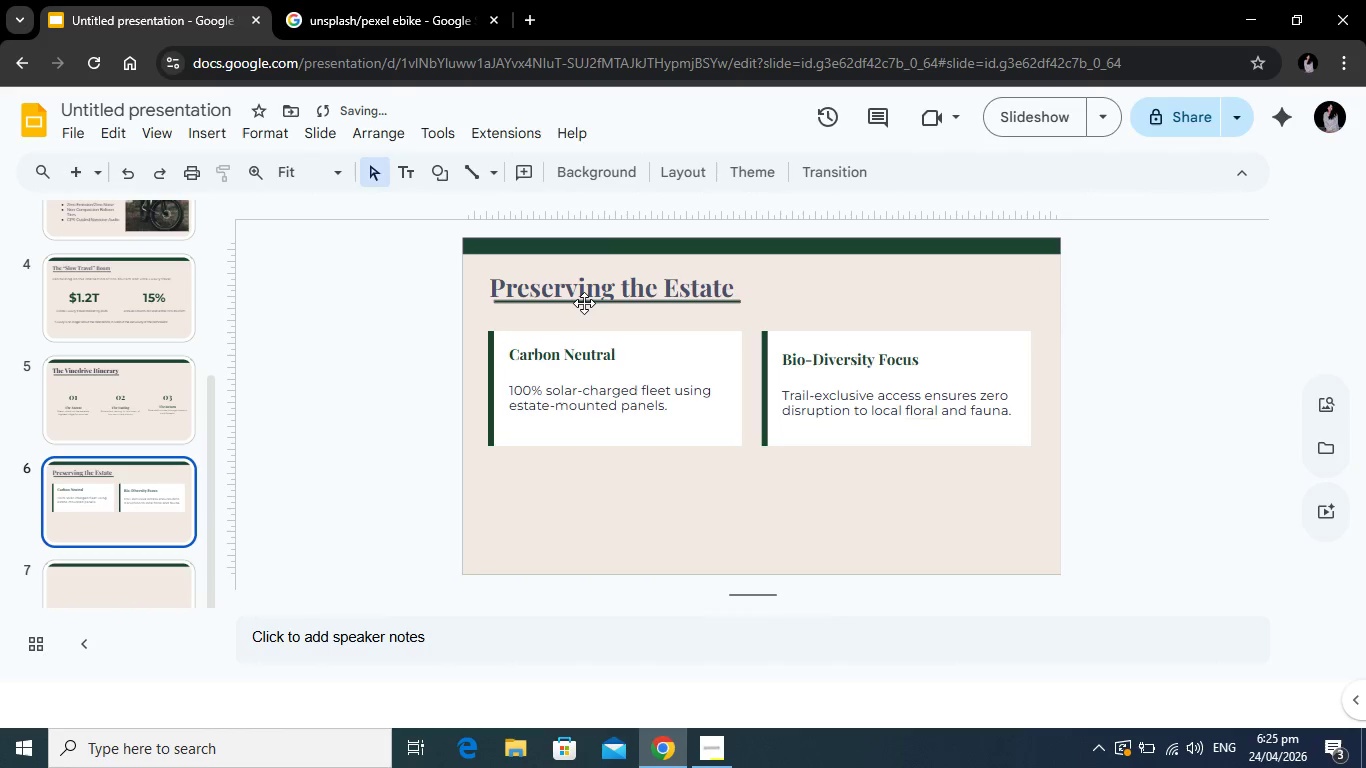 
left_click([584, 303])
 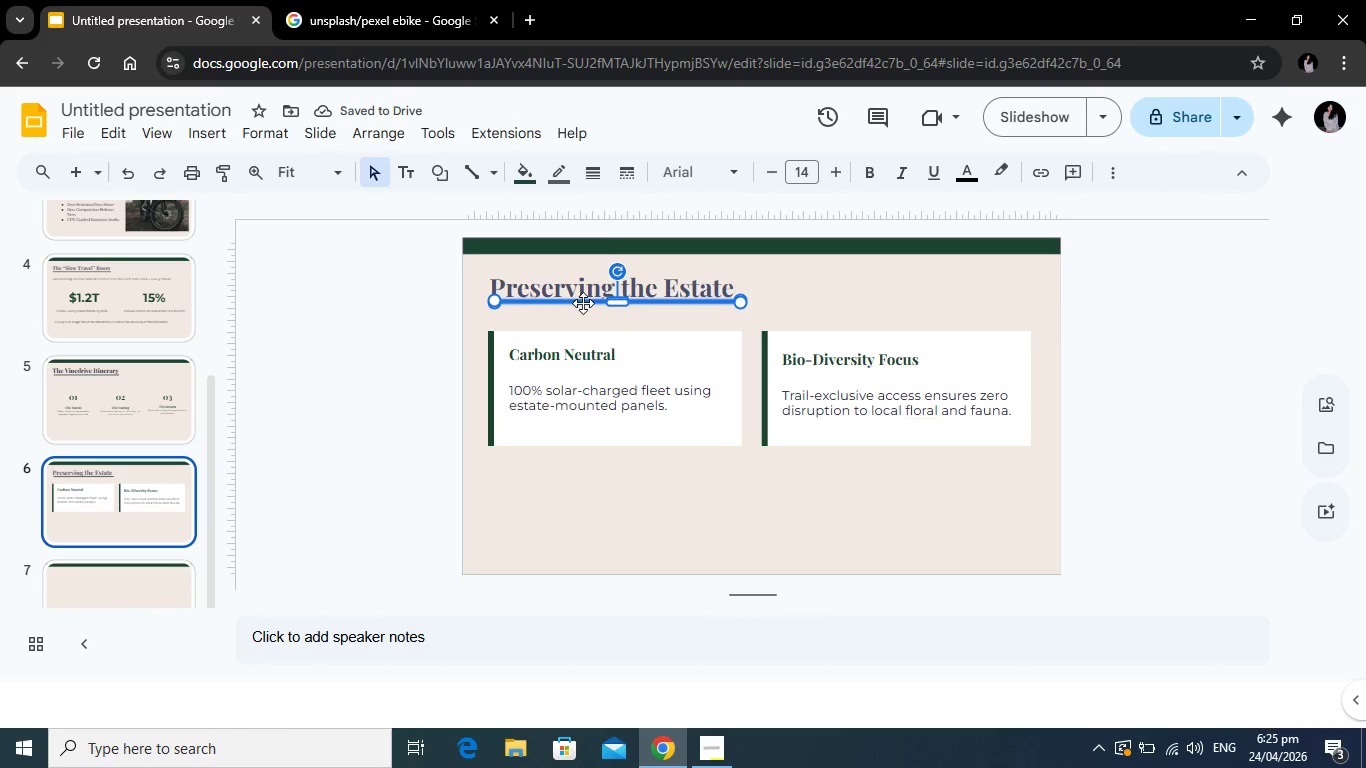 
left_click_drag(start_coordinate=[583, 303], to_coordinate=[574, 305])
 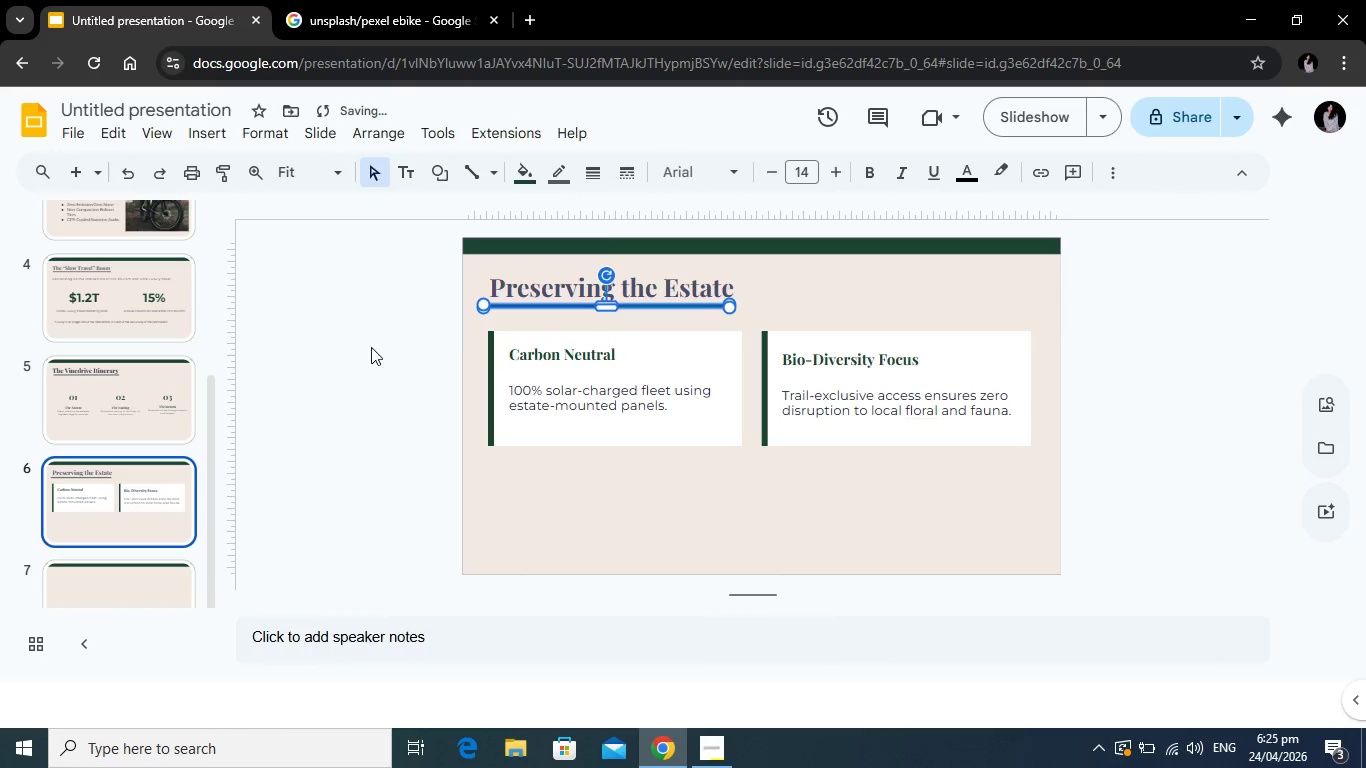 
left_click([363, 347])
 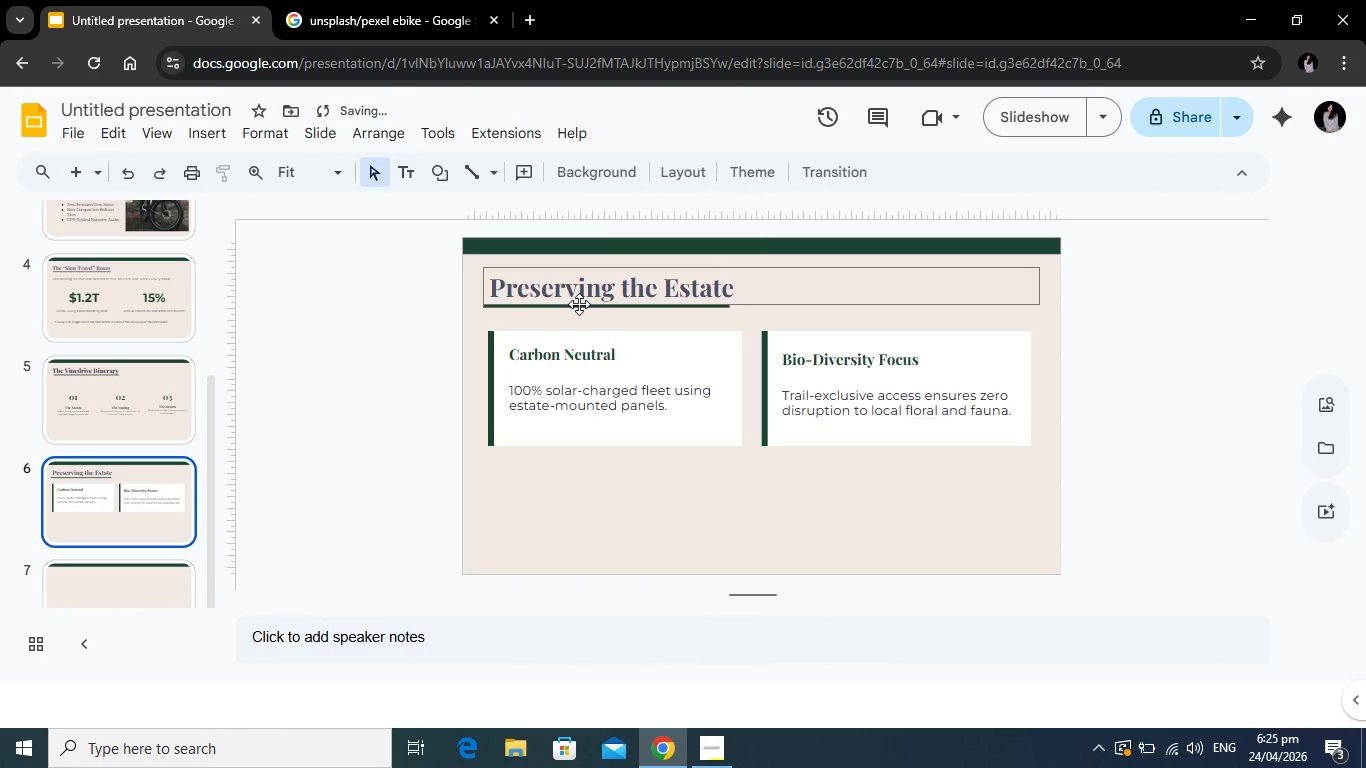 
left_click([579, 304])
 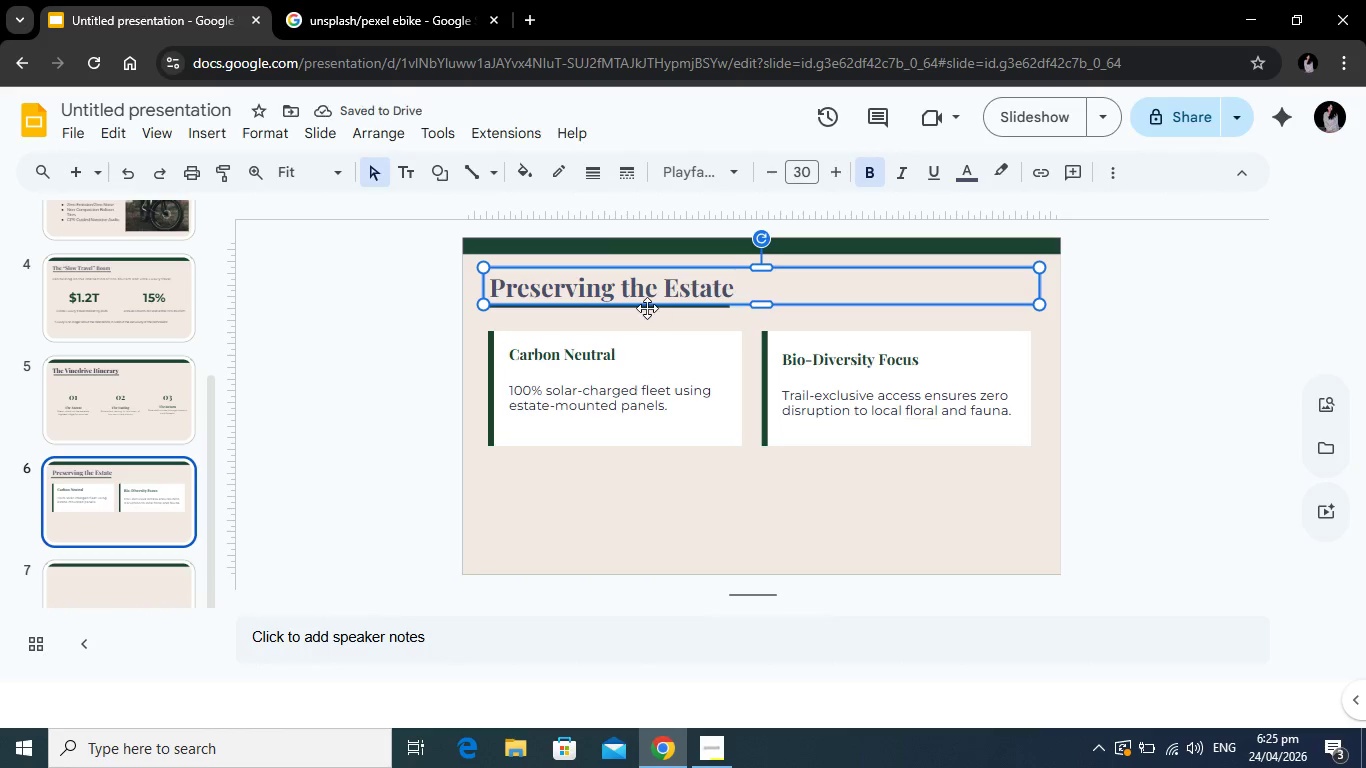 
left_click([647, 308])
 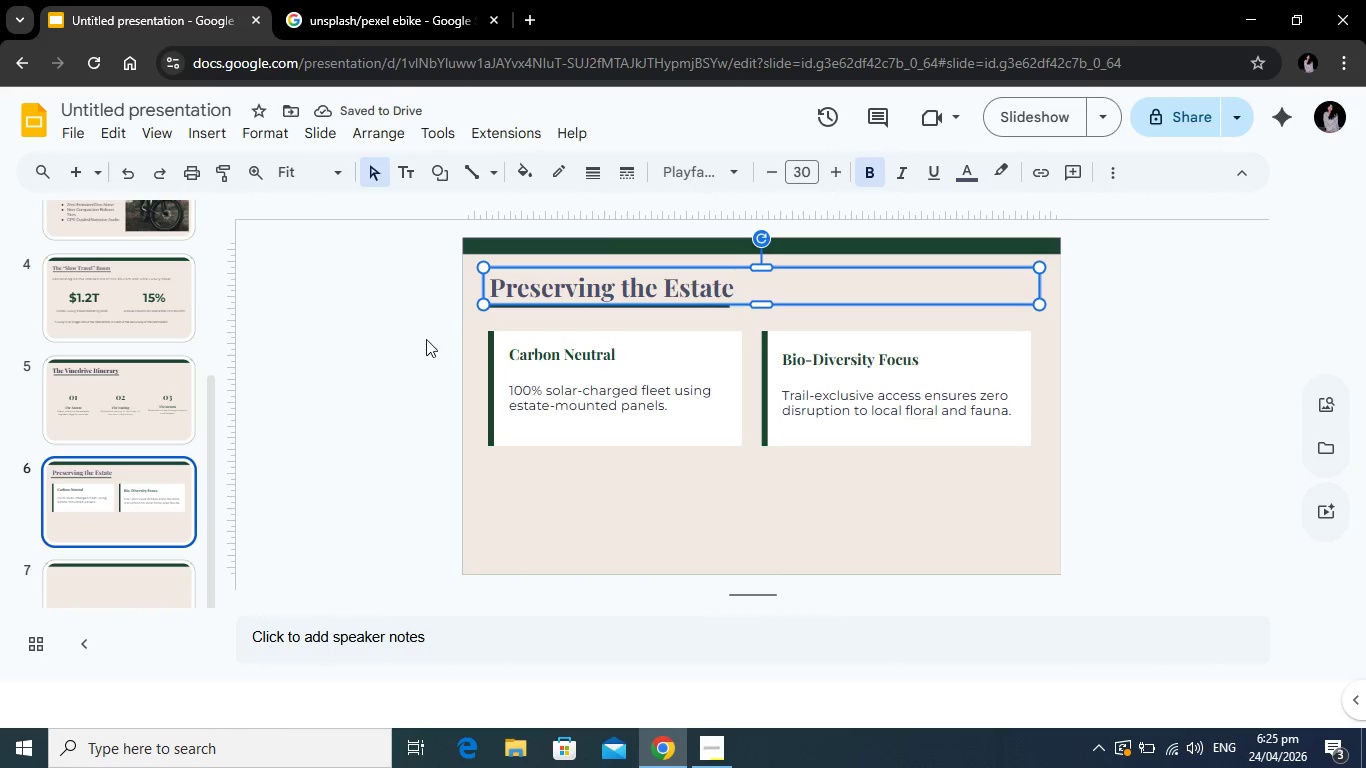 
left_click([425, 339])
 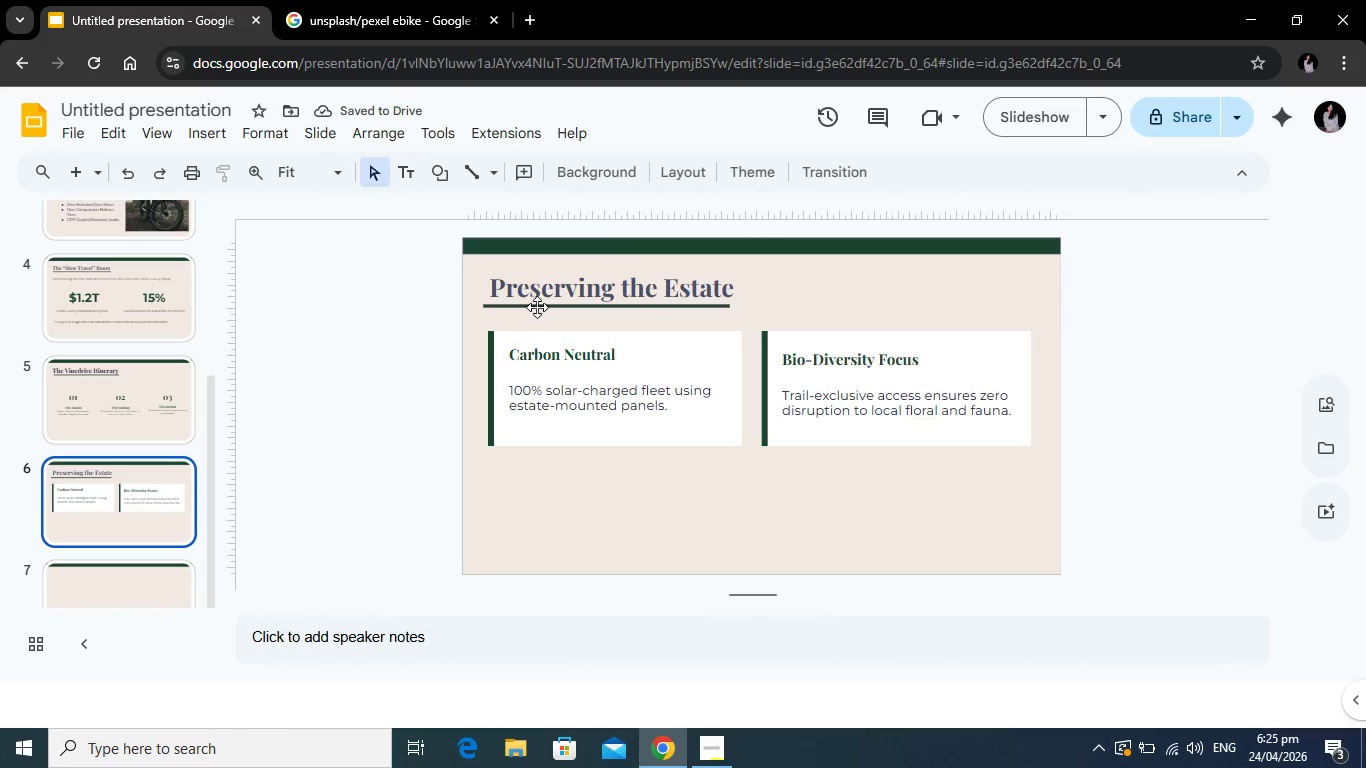 
left_click([537, 307])
 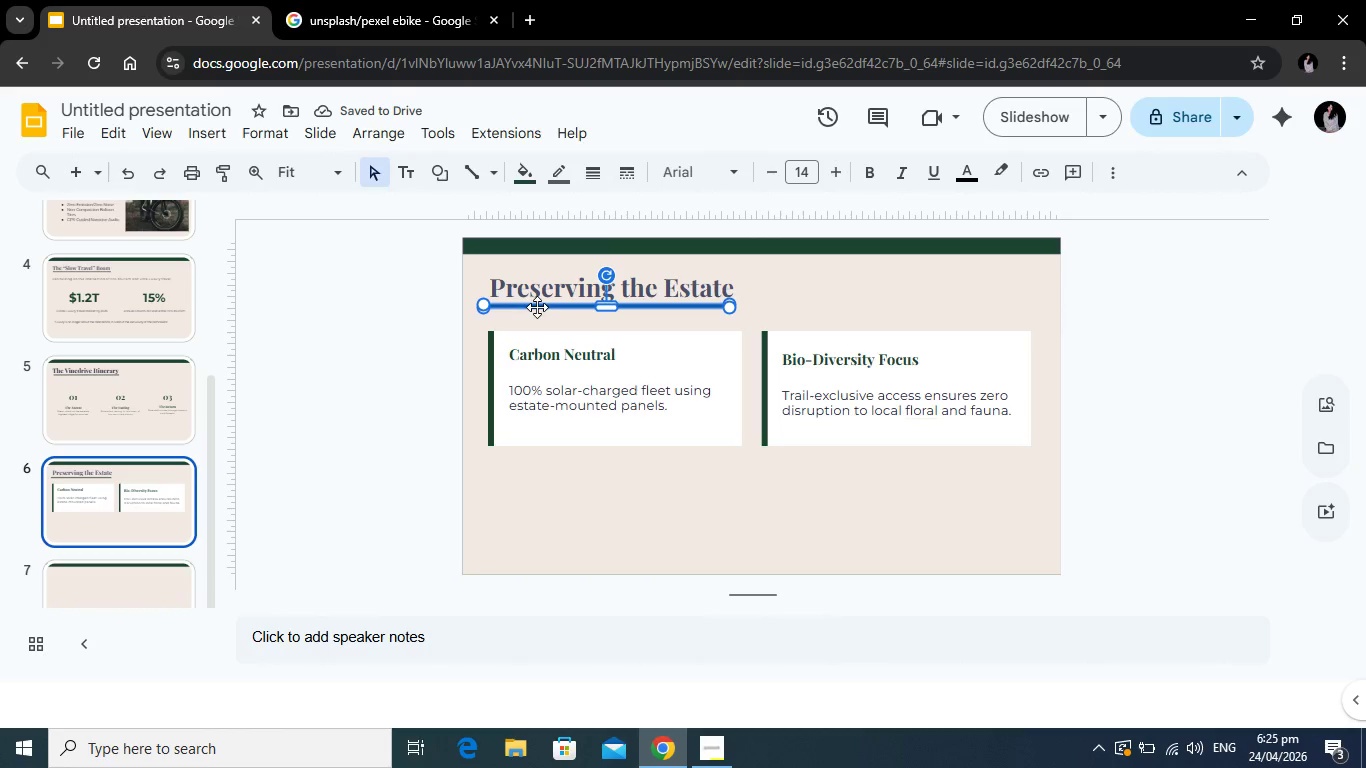 
left_click_drag(start_coordinate=[537, 307], to_coordinate=[545, 307])
 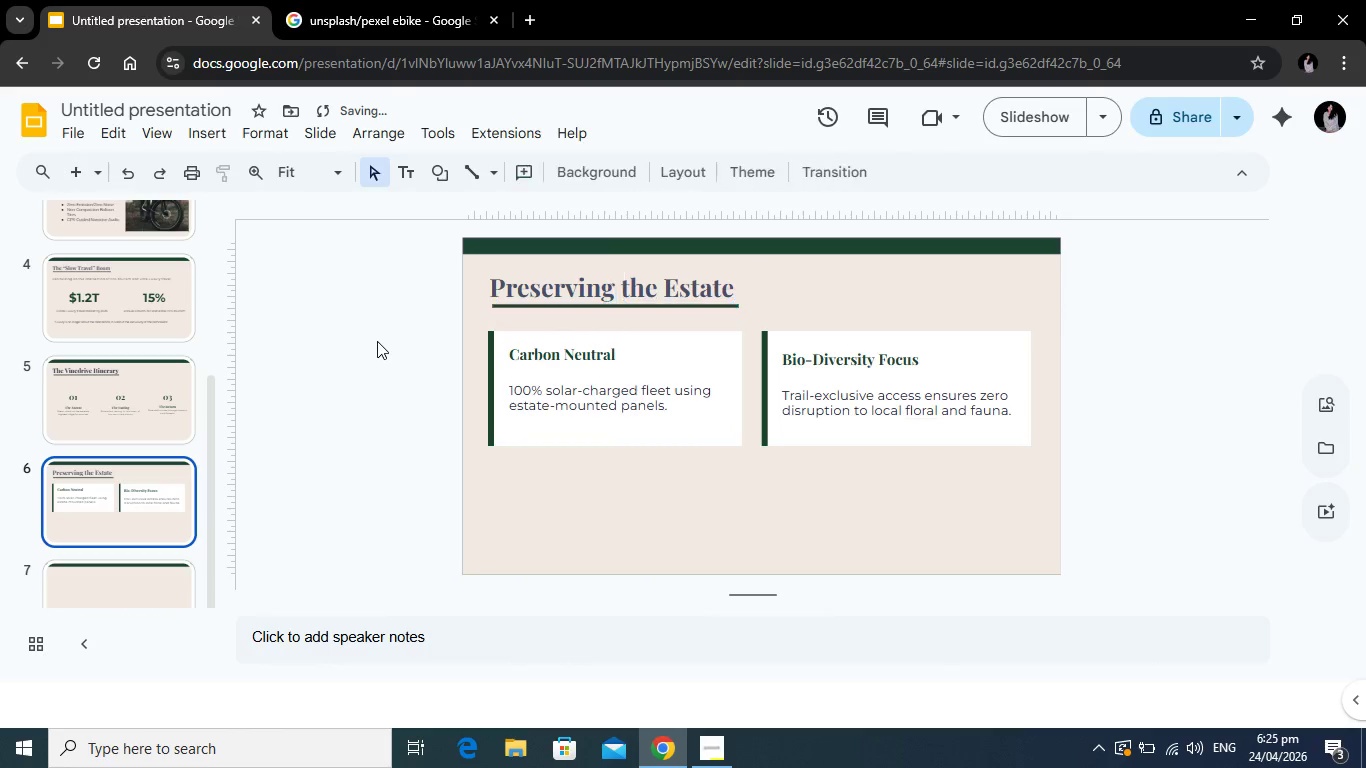 
left_click([377, 342])
 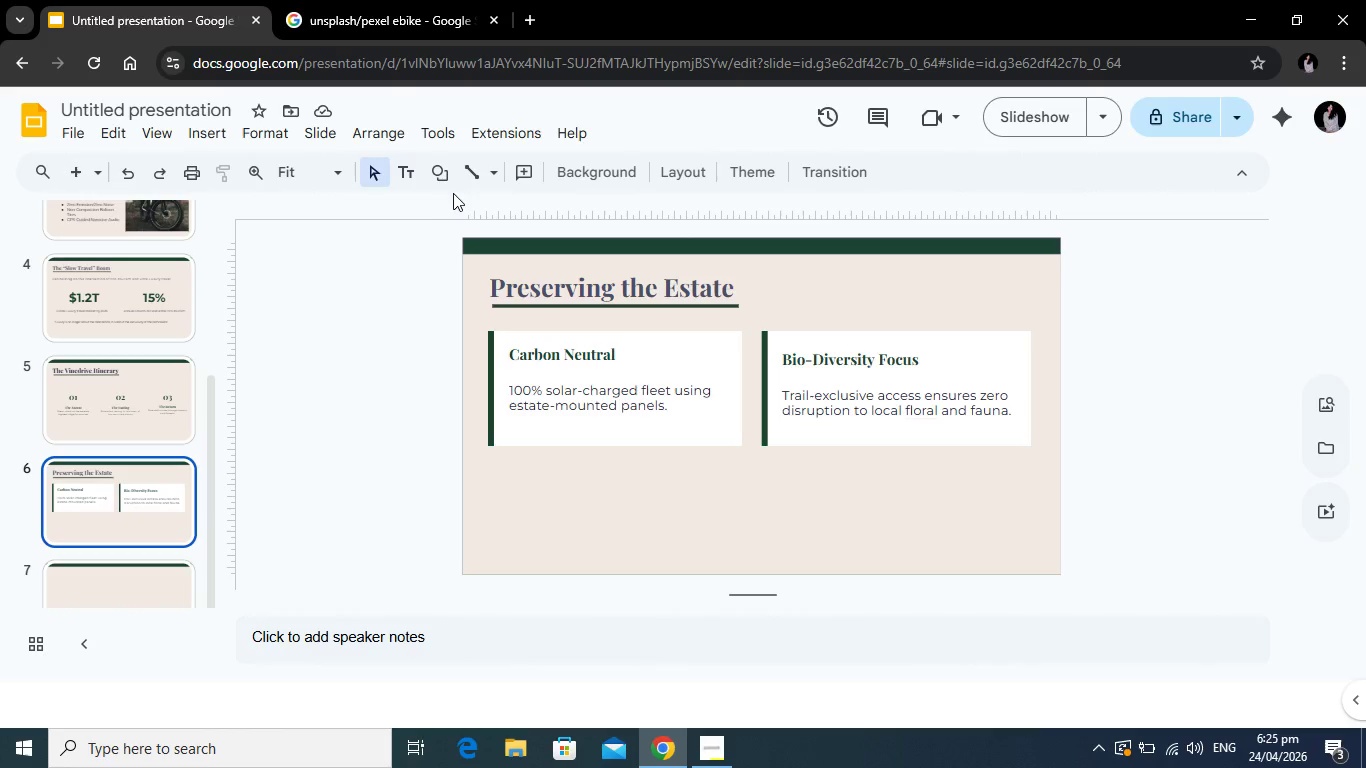 
wait(7.12)
 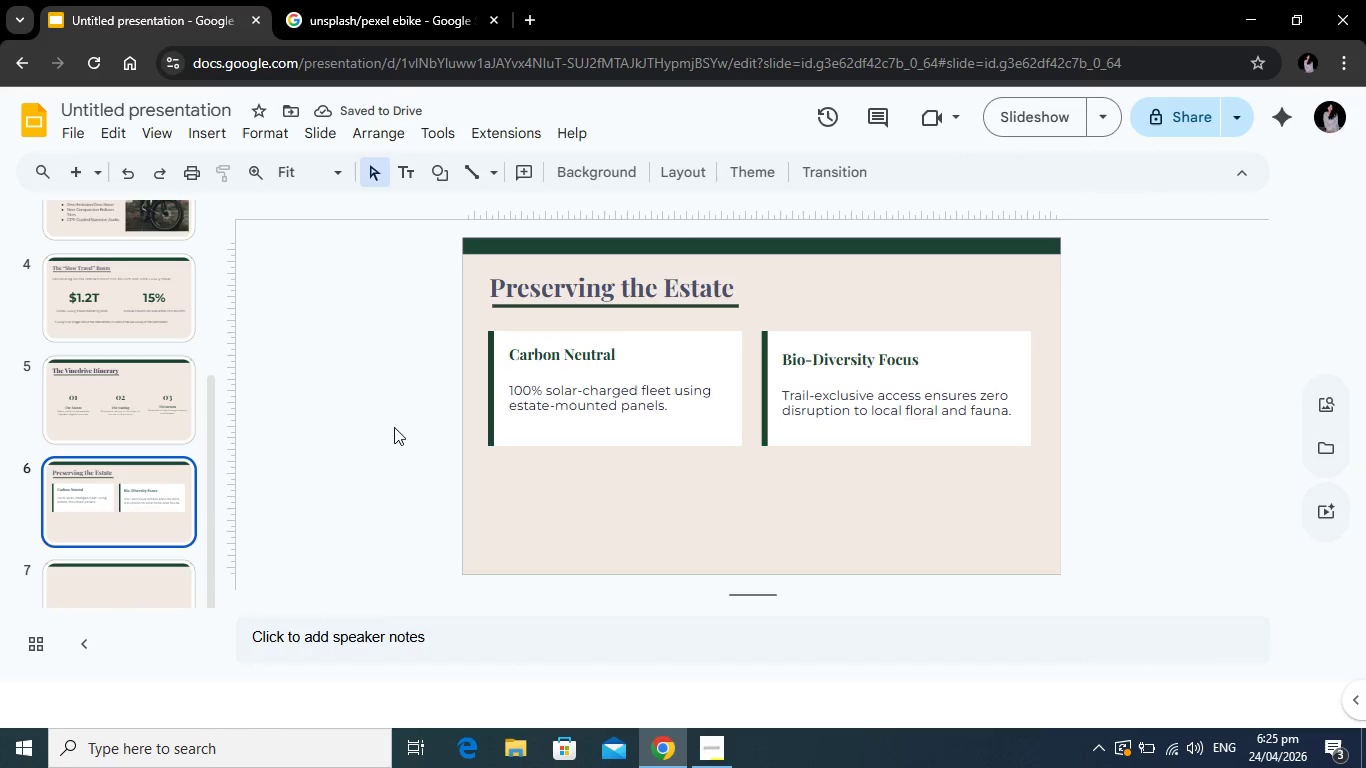 
left_click_drag(start_coordinate=[490, 463], to_coordinate=[907, 489])
 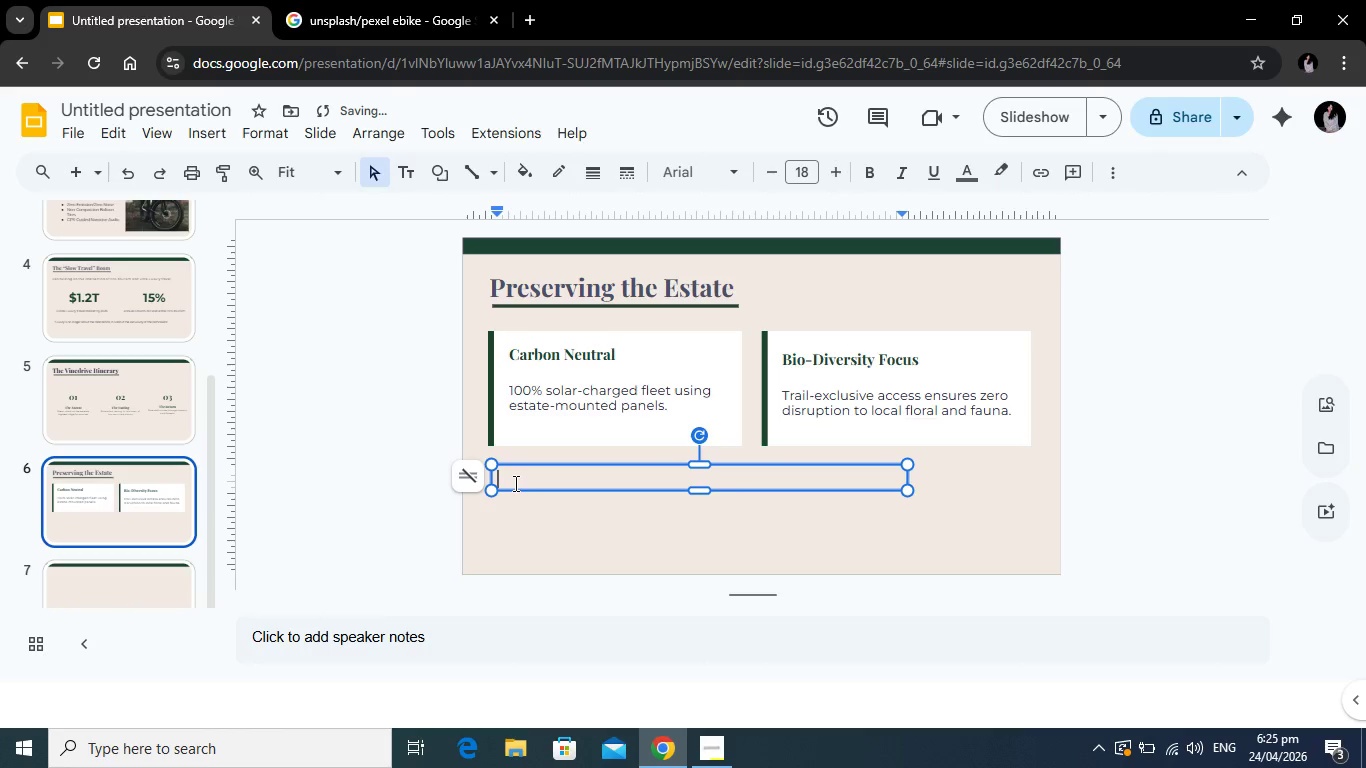 
type(Vinedrive prtners with estates to )
 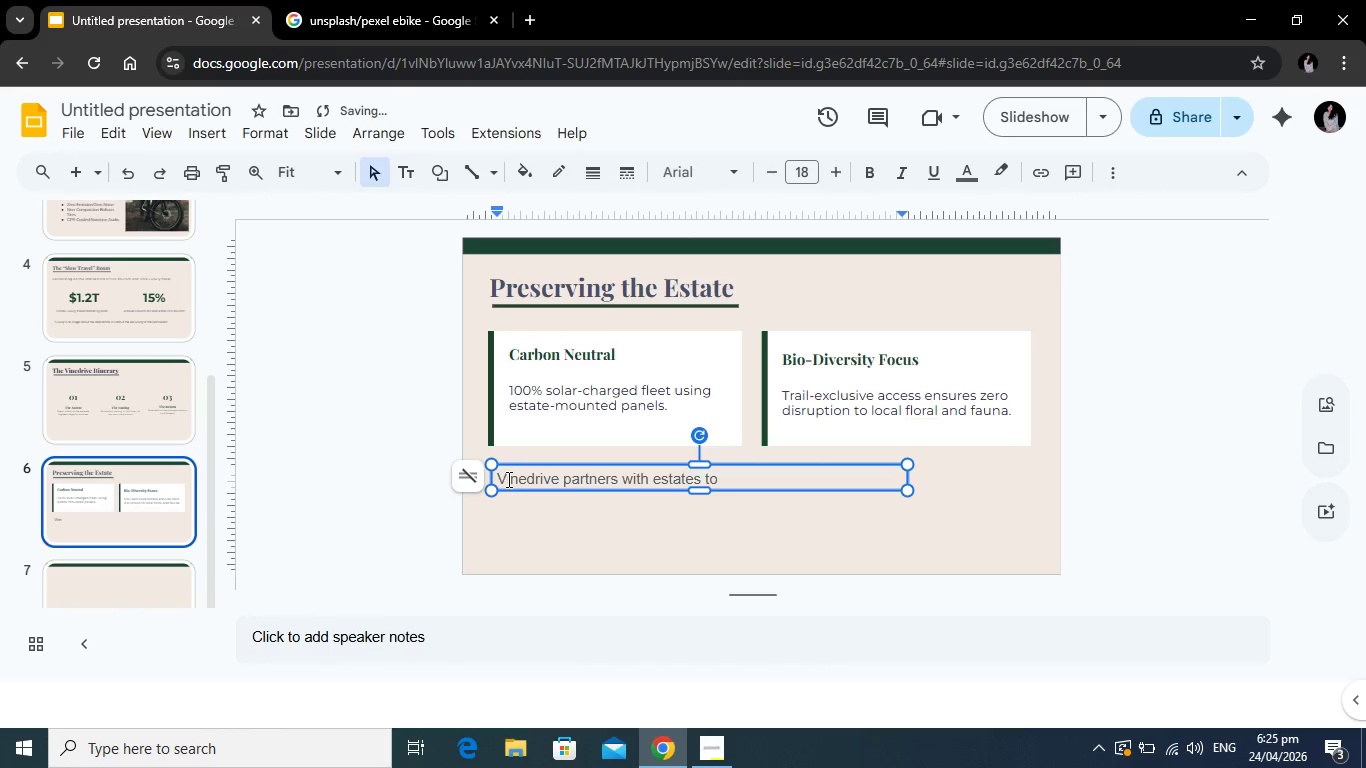 
type(fund regenerative viticulture projects through tour proceeds.)
 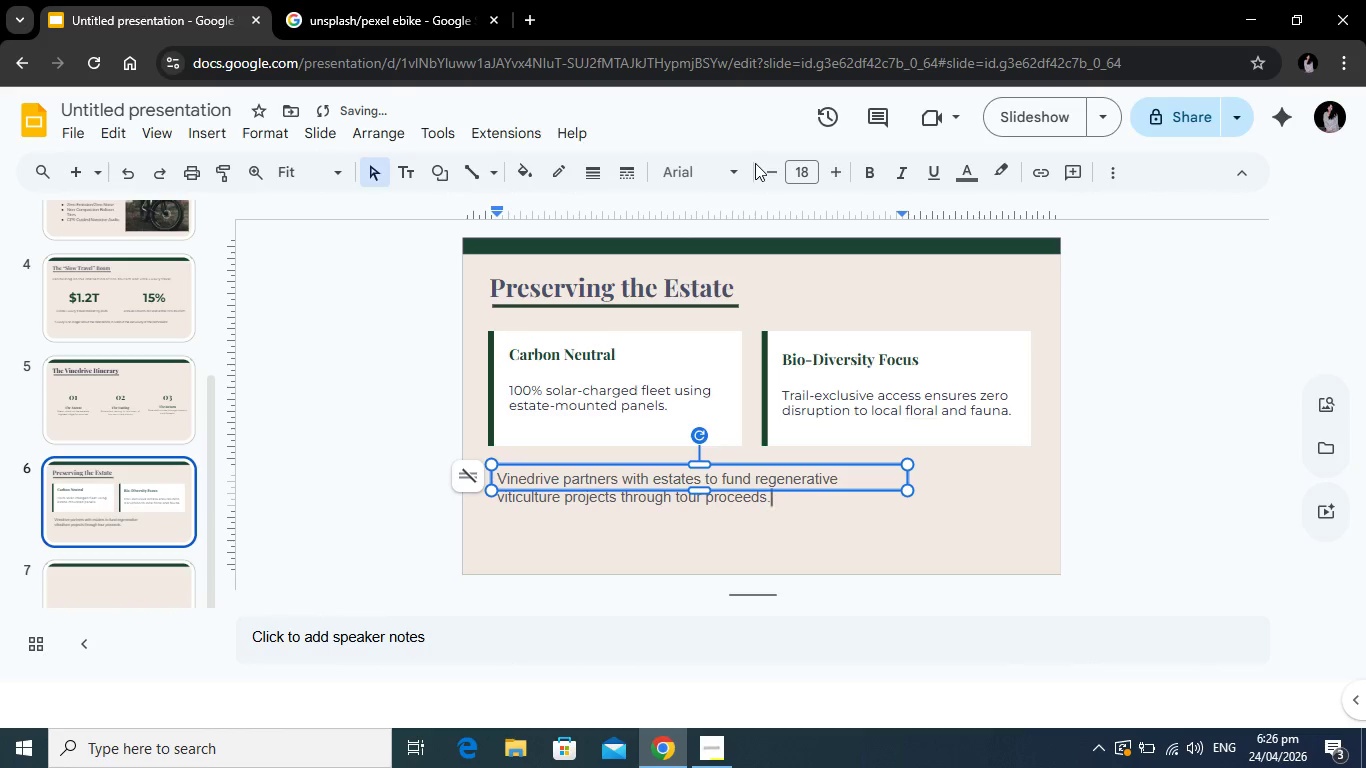 
double_click([775, 169])
 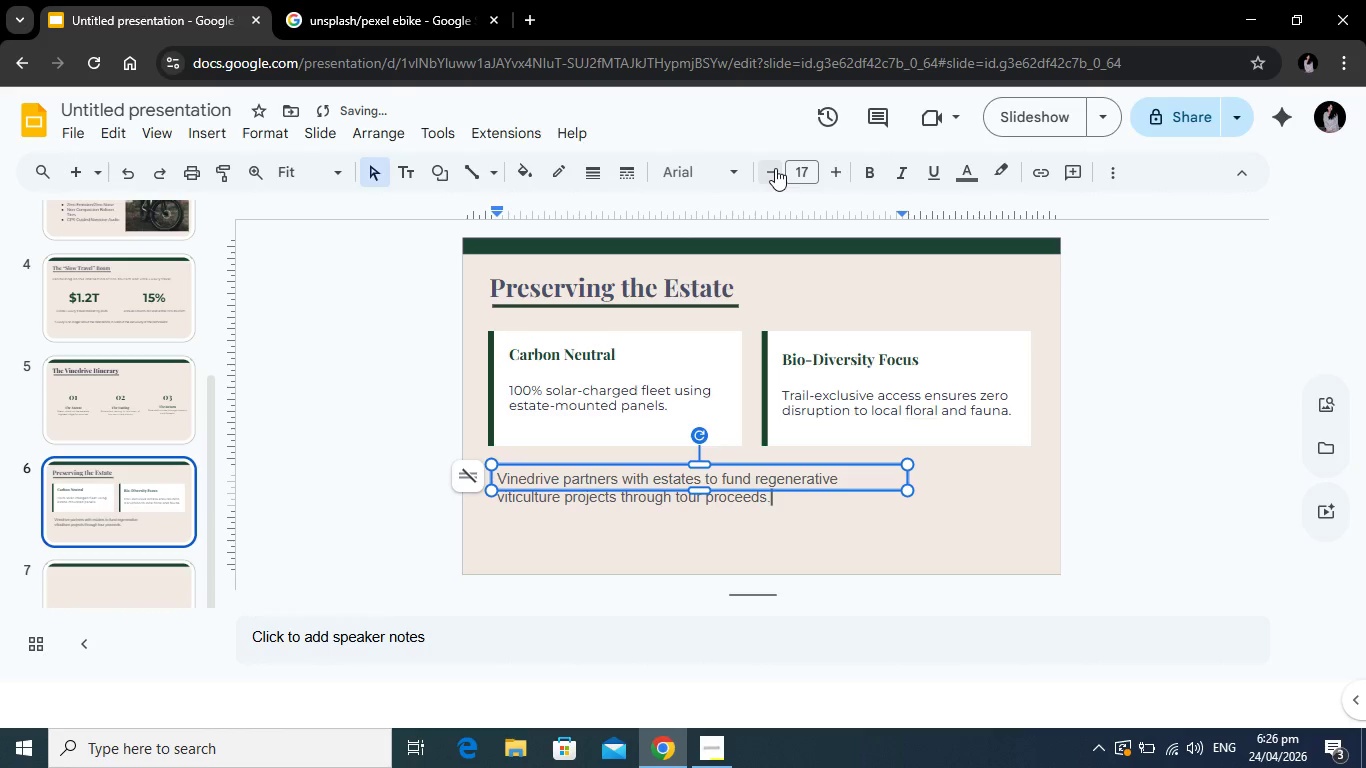 
triple_click([775, 168])
 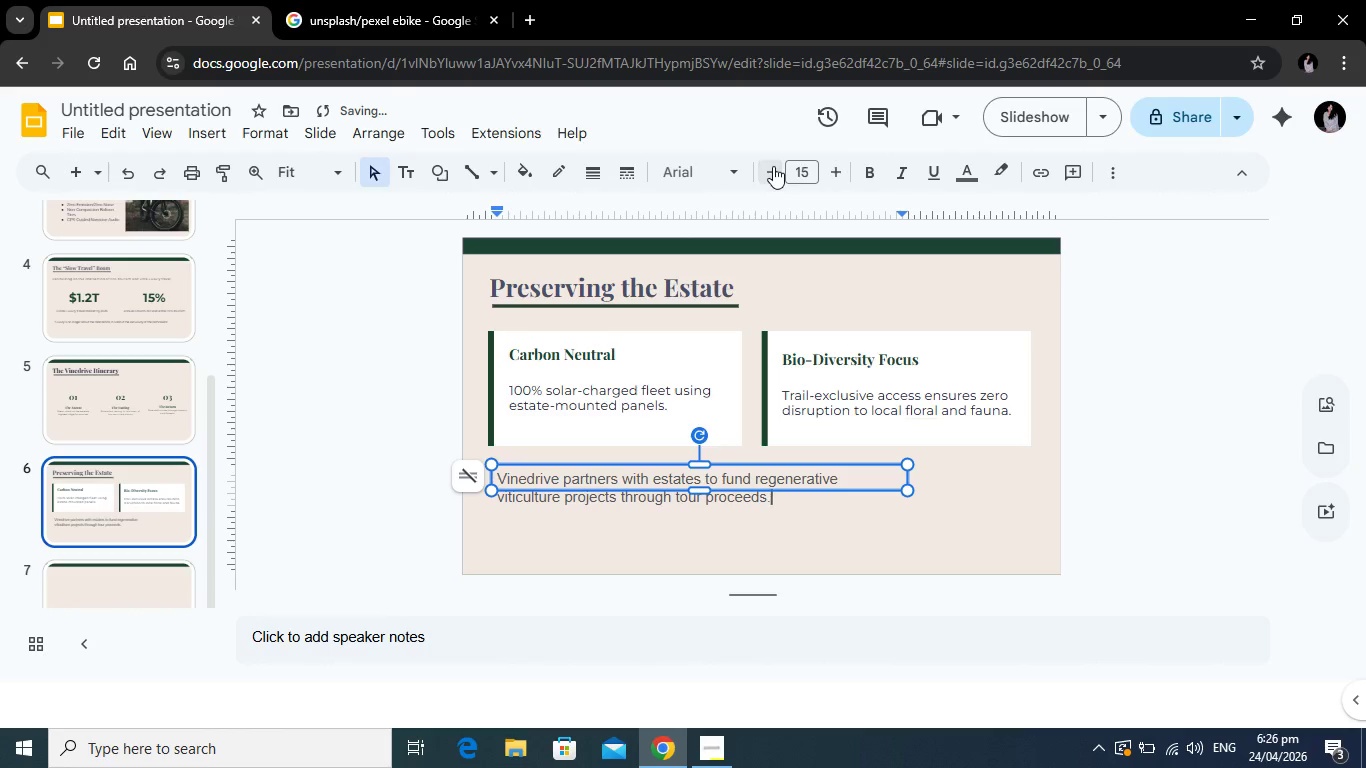 
triple_click([773, 166])
 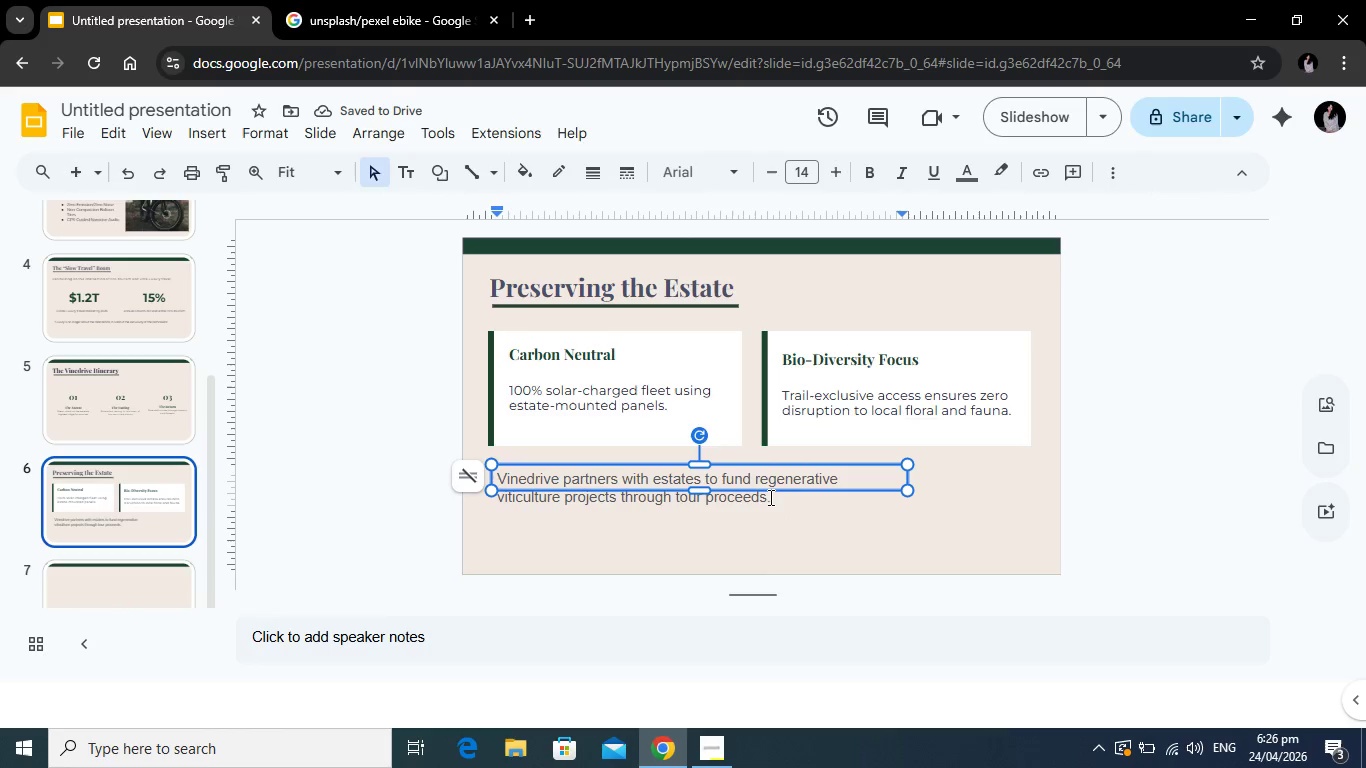 
left_click_drag(start_coordinate=[771, 499], to_coordinate=[489, 477])
 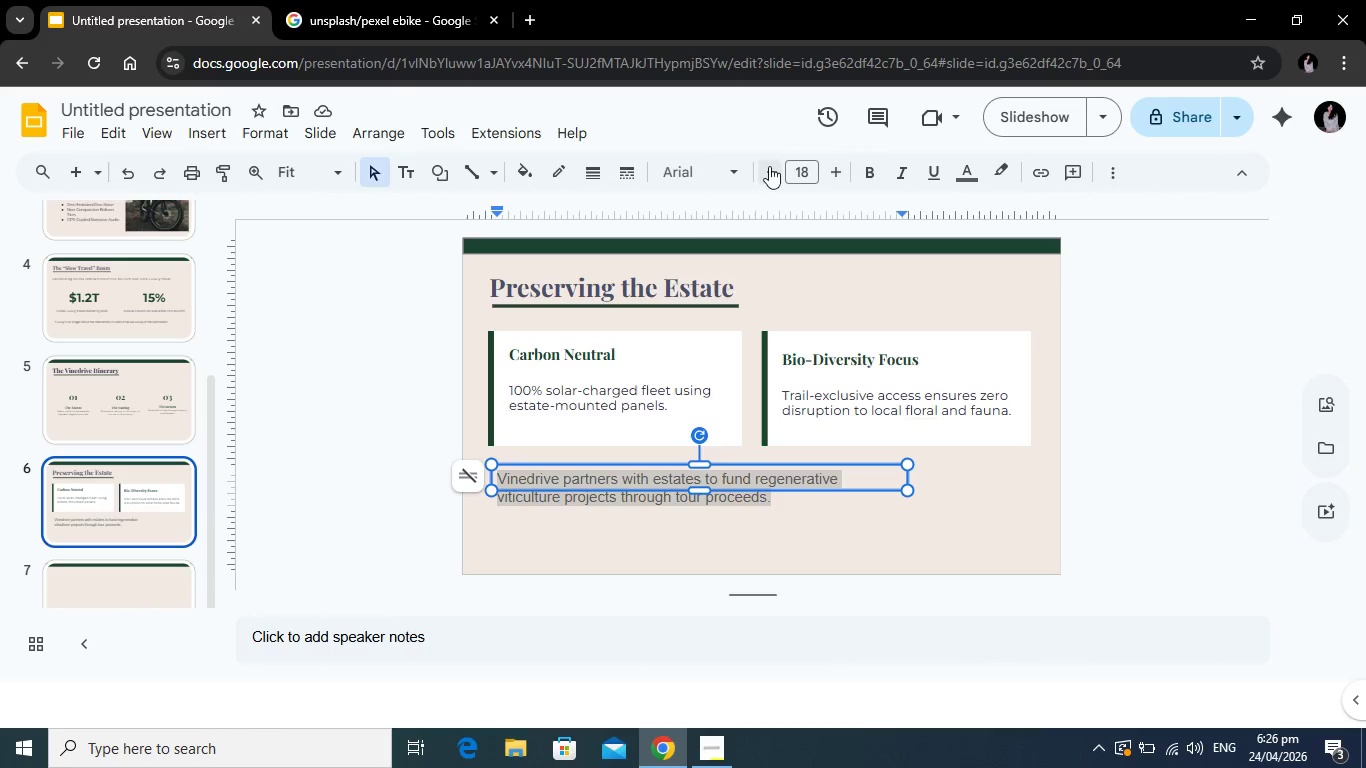 
double_click([769, 165])
 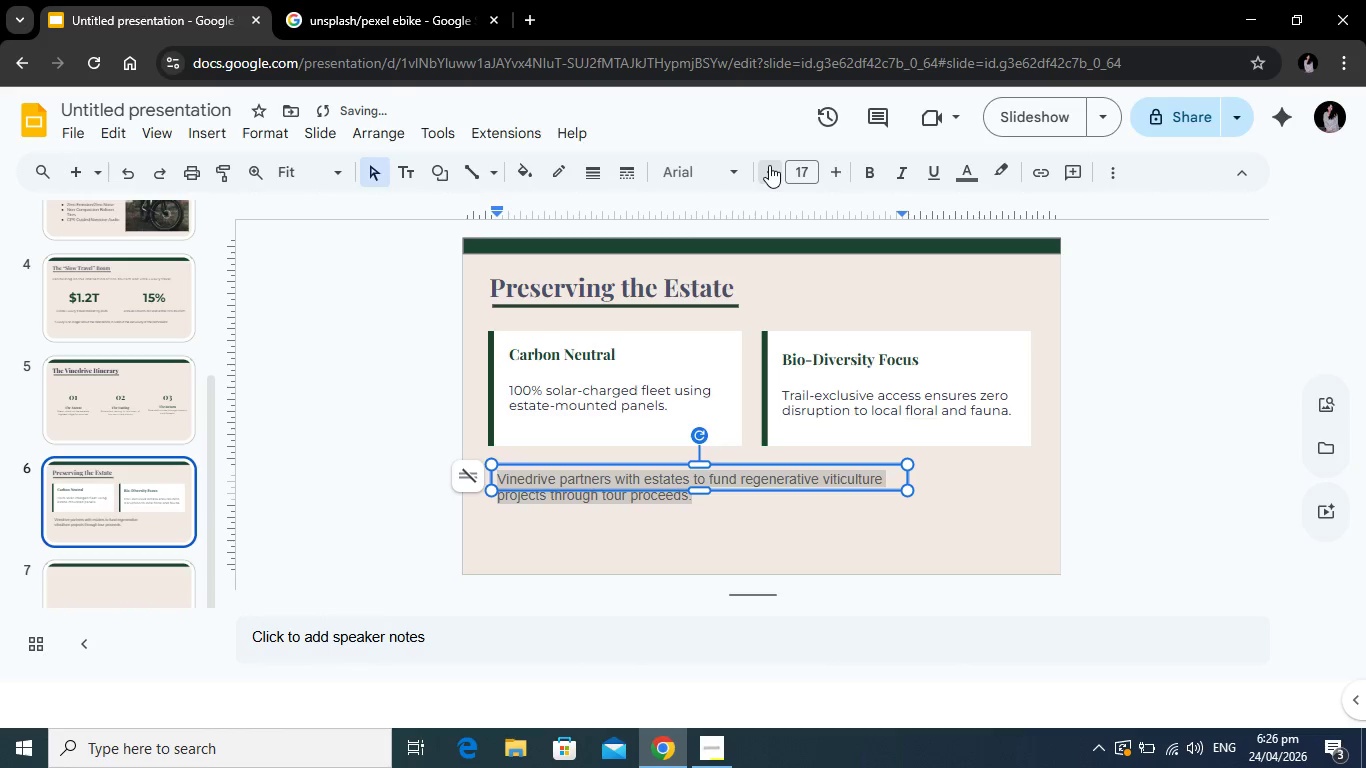 
triple_click([769, 165])
 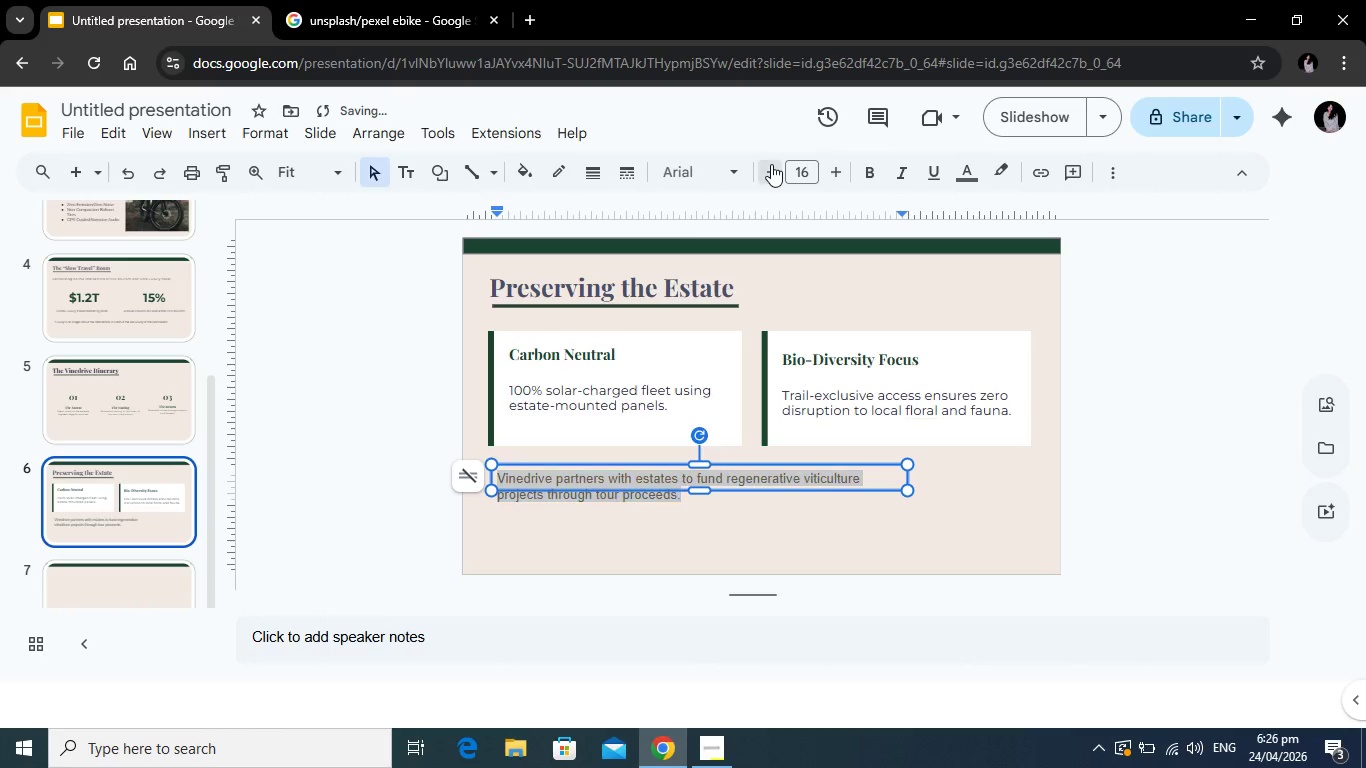 
left_click([771, 164])
 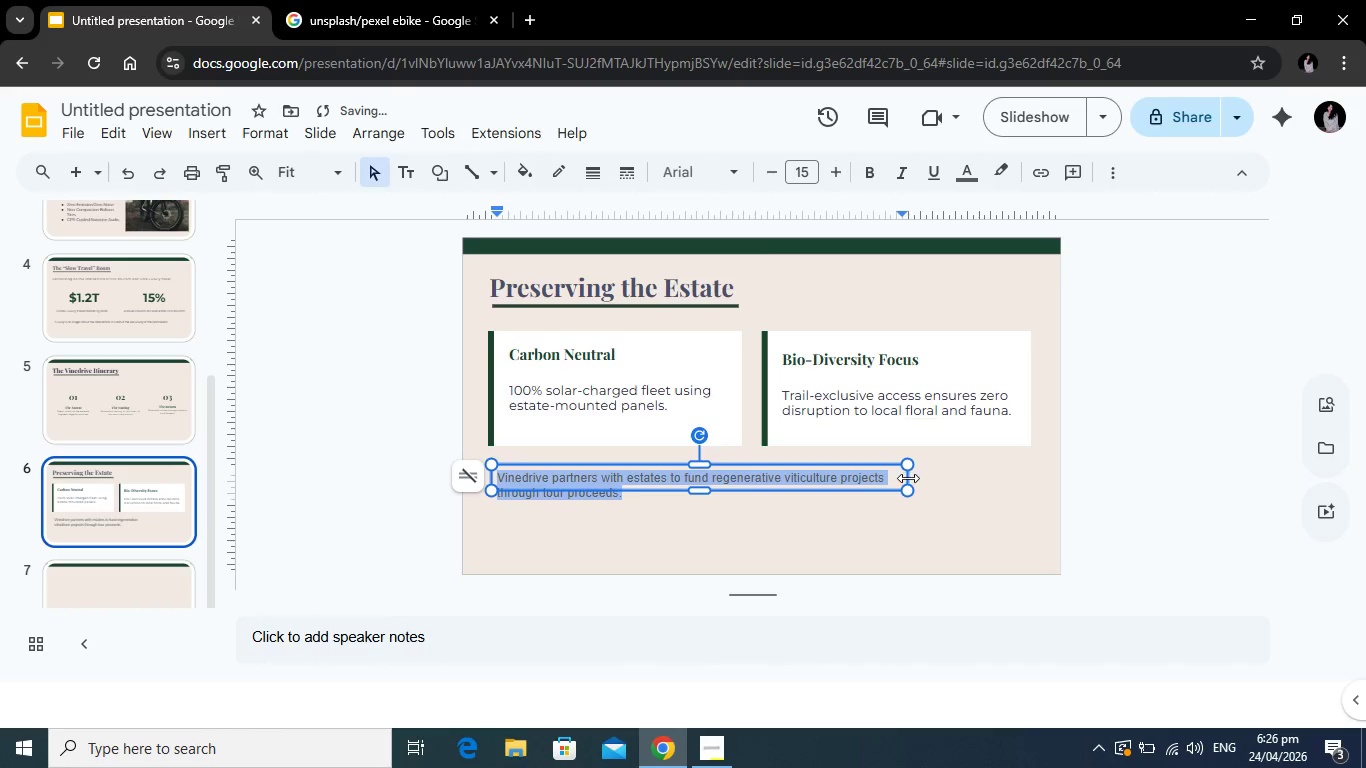 
left_click_drag(start_coordinate=[908, 478], to_coordinate=[982, 483])
 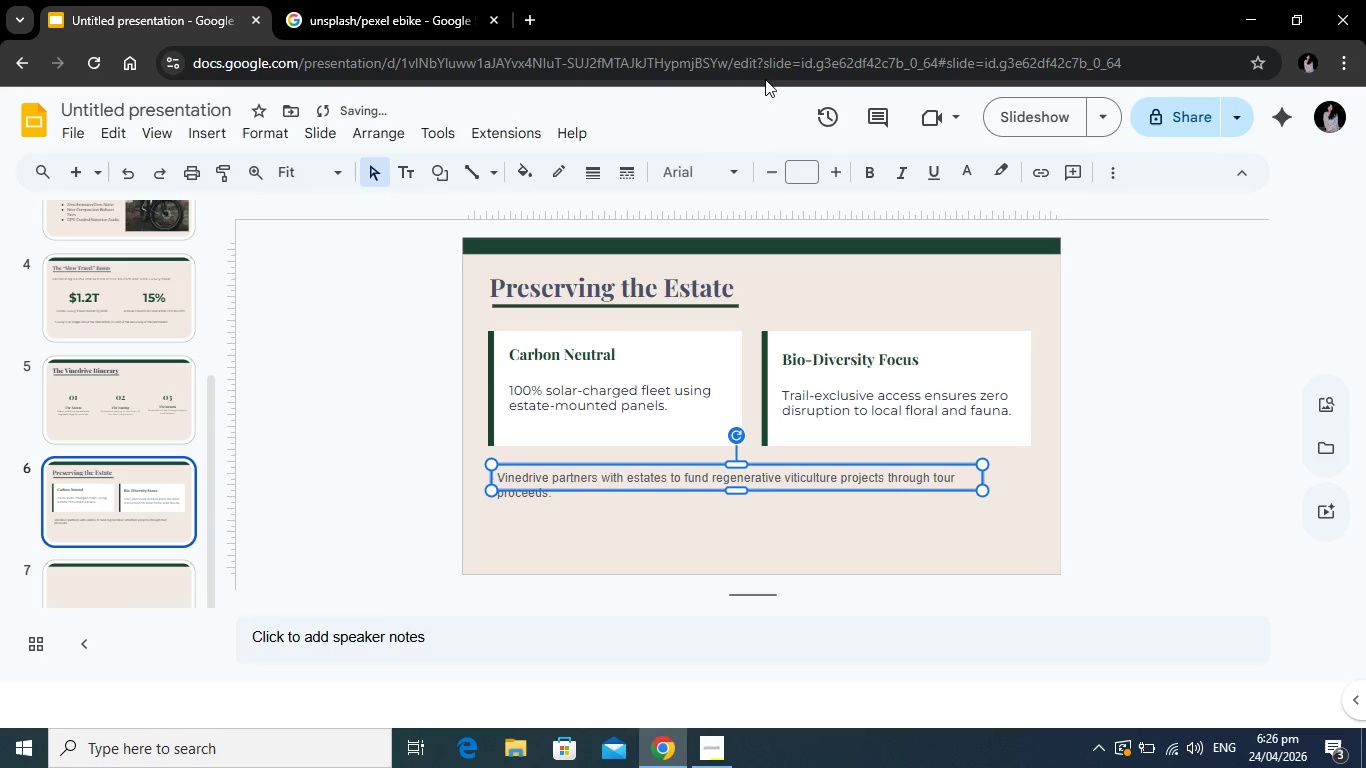 
left_click([778, 169])
 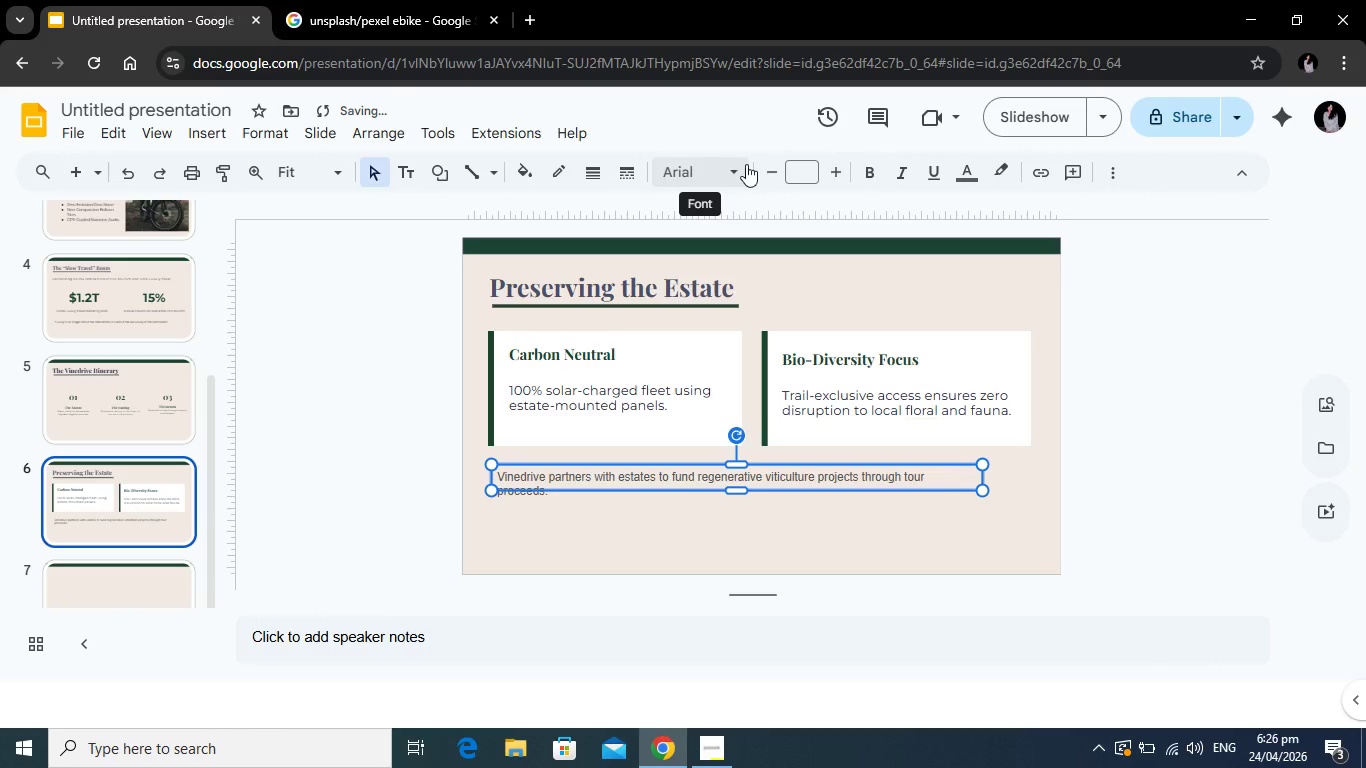 
left_click([747, 163])
 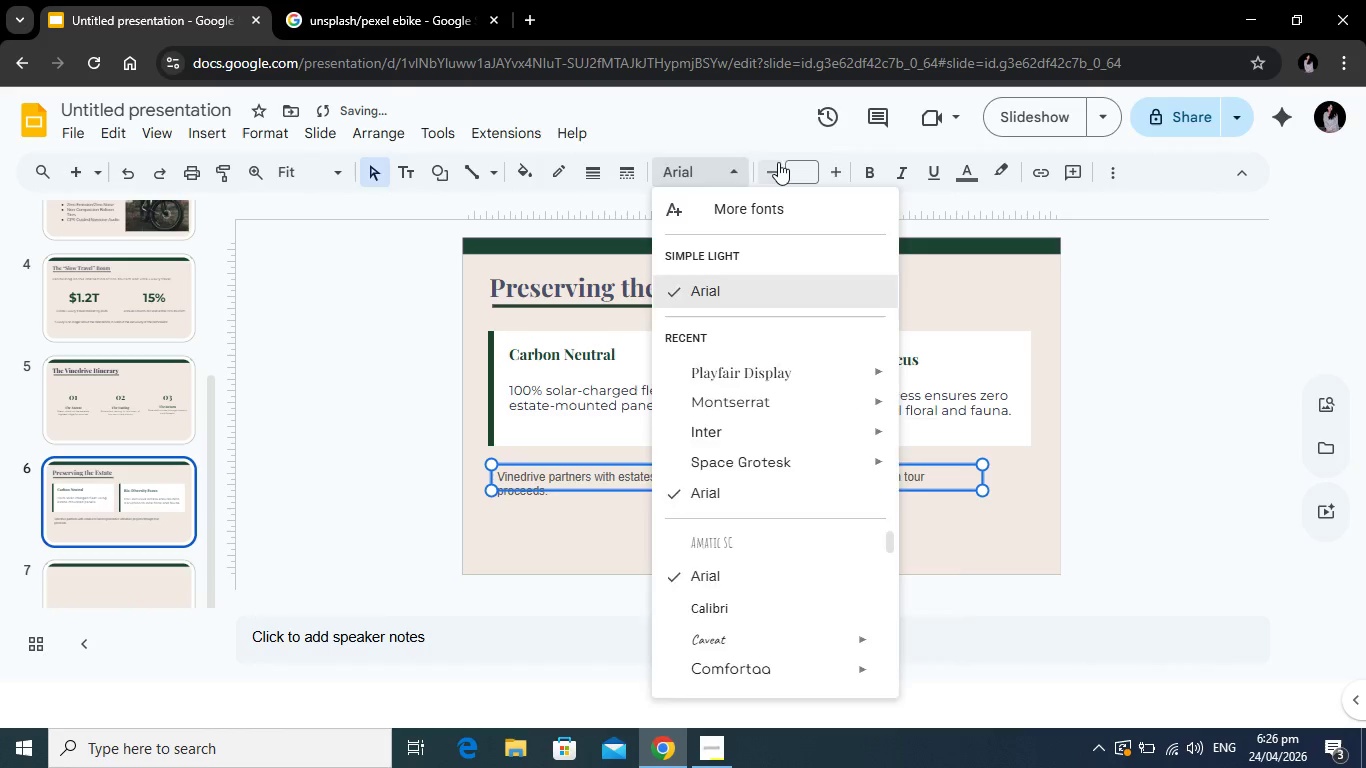 
left_click([778, 162])
 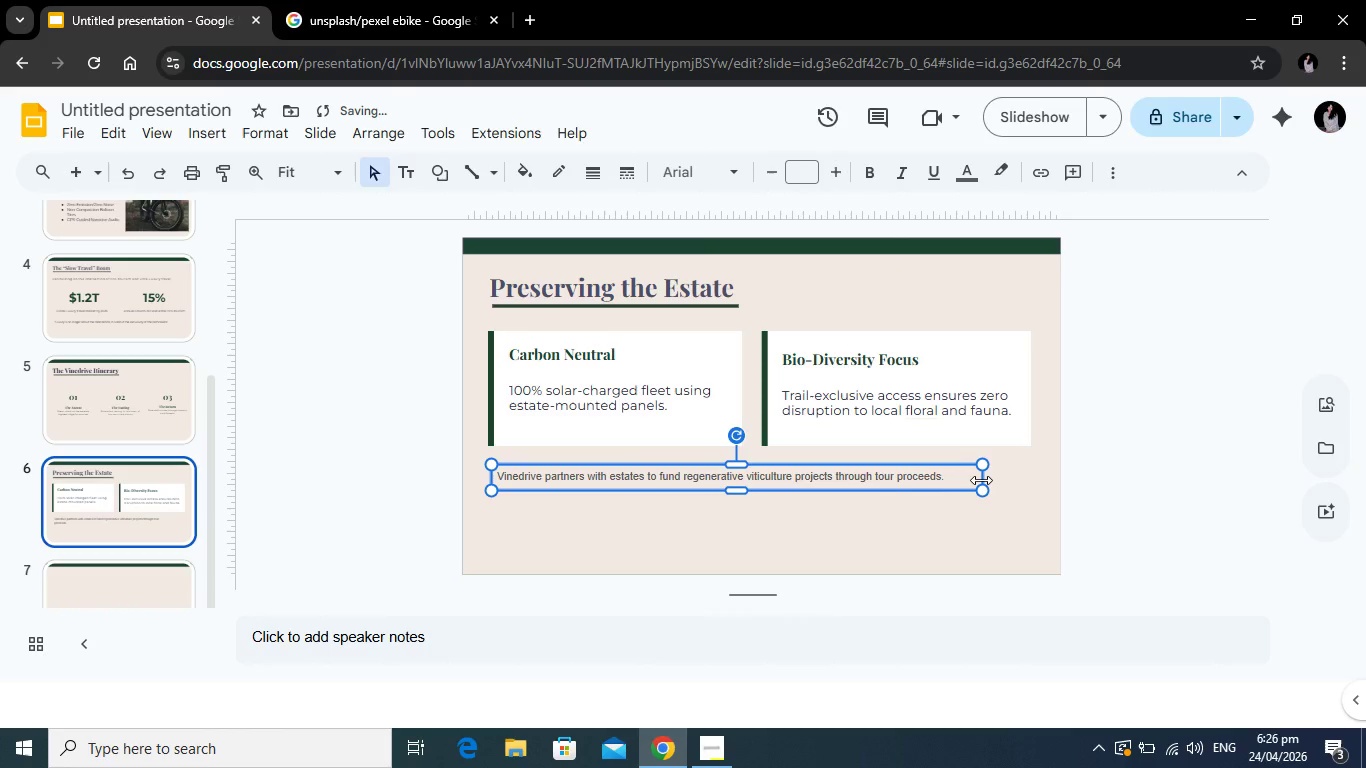 
left_click_drag(start_coordinate=[981, 480], to_coordinate=[1029, 478])
 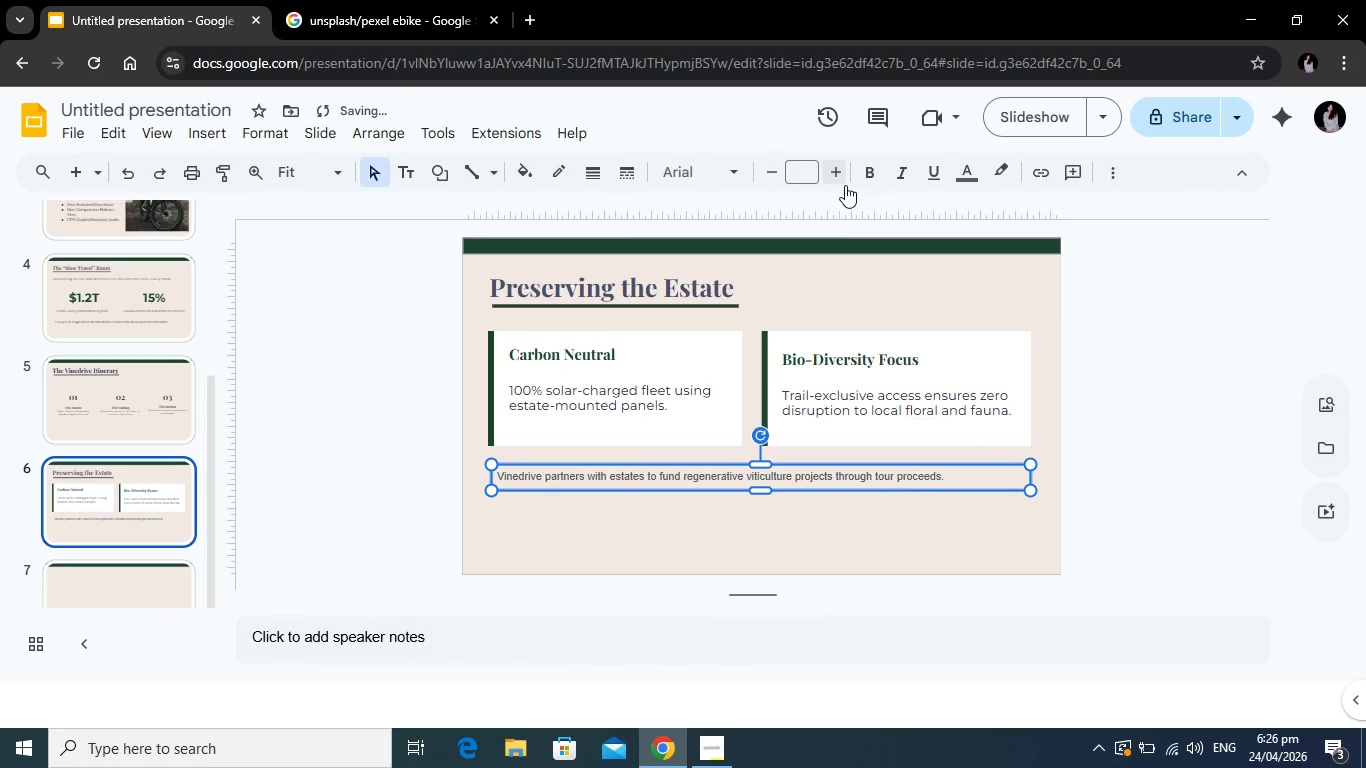 
left_click([846, 178])
 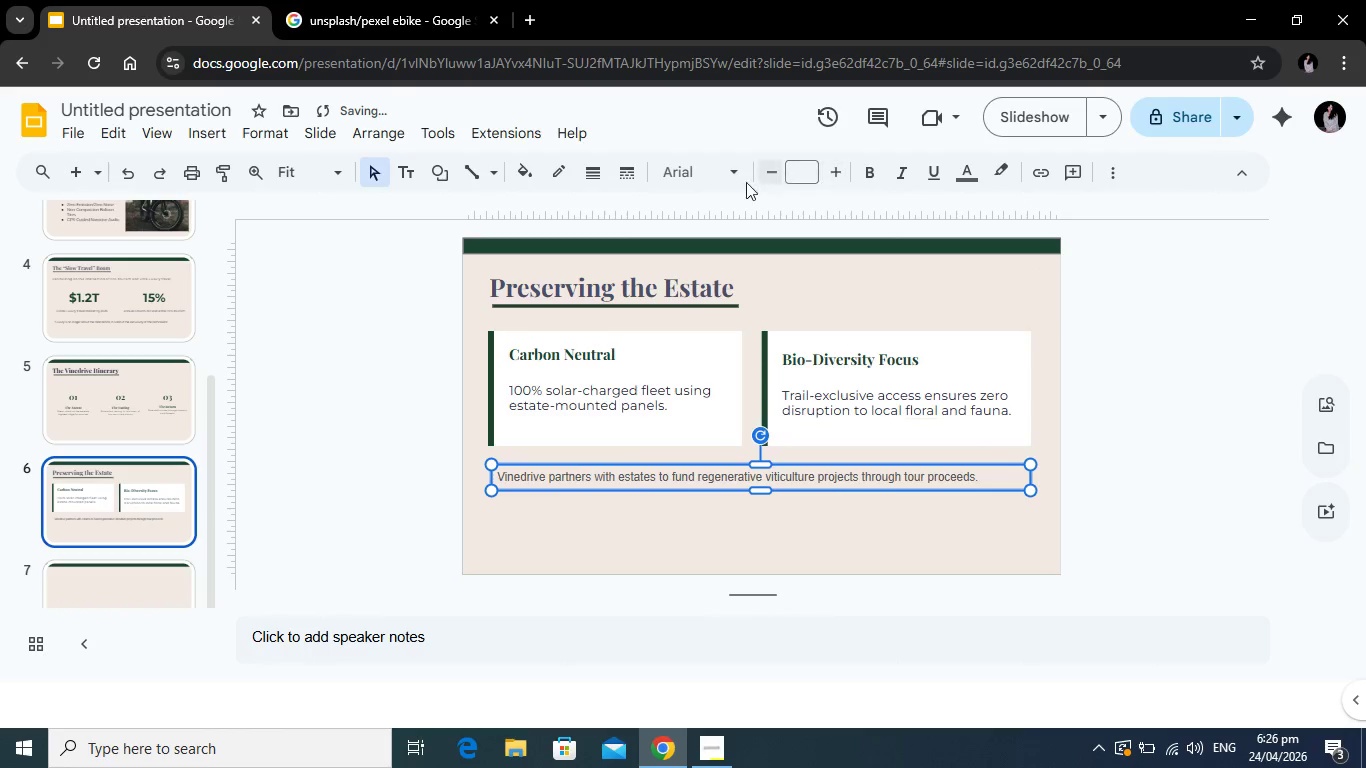 
left_click([725, 176])
 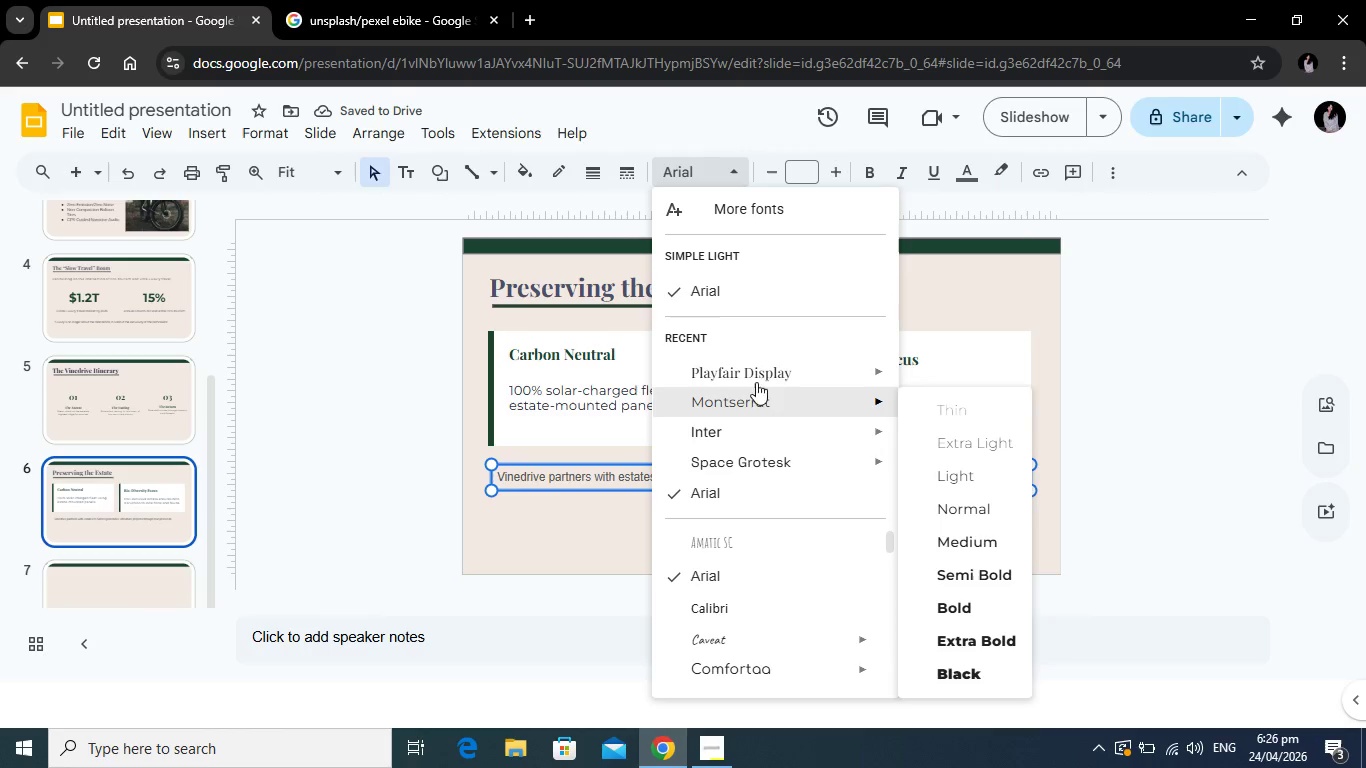 
left_click([976, 172])
 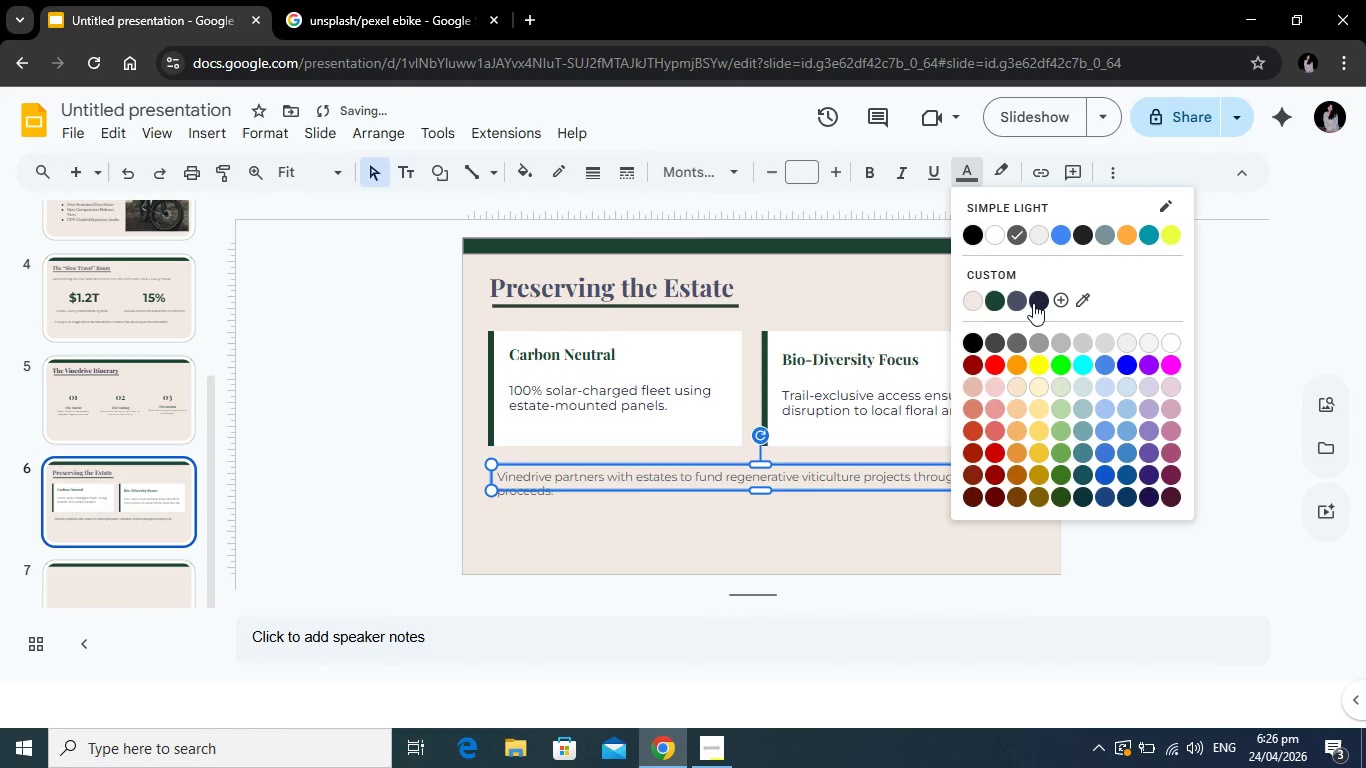 
left_click([1034, 302])
 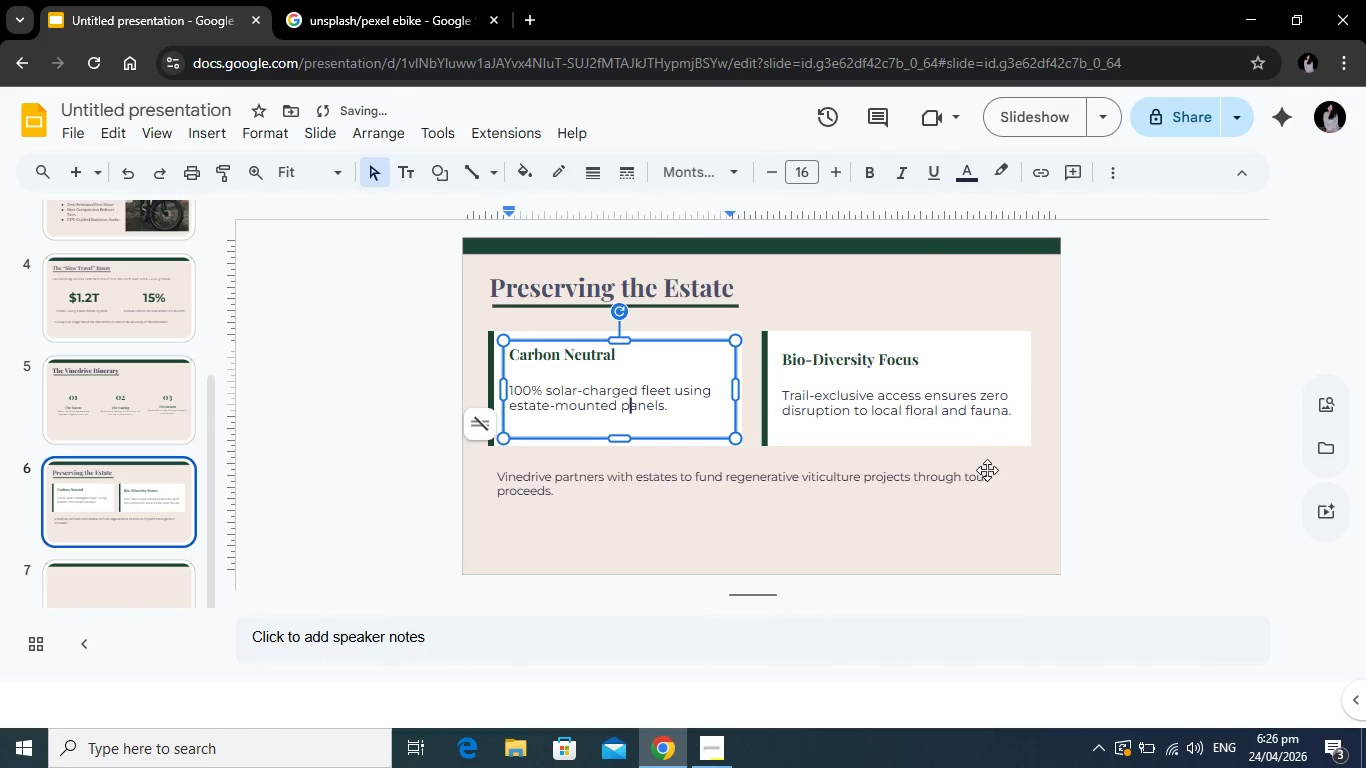 
left_click([947, 491])
 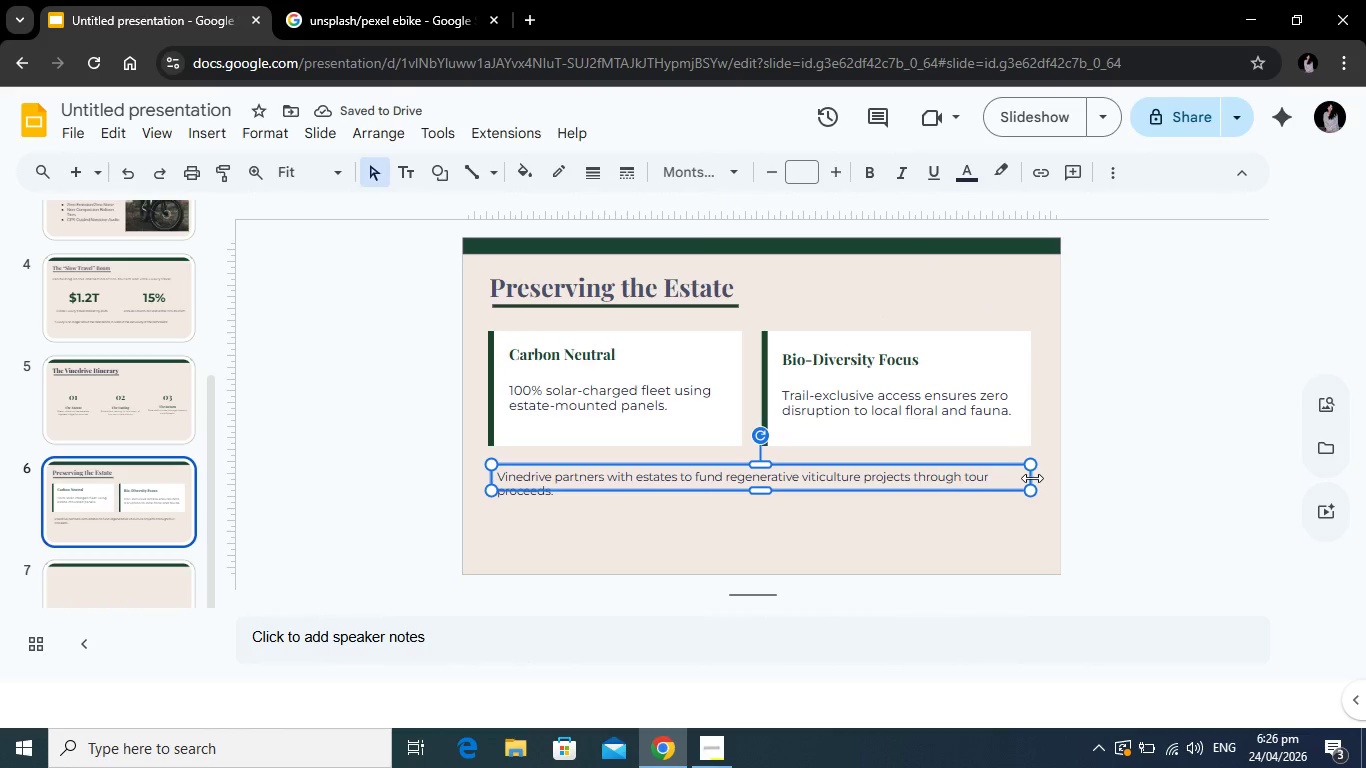 
left_click_drag(start_coordinate=[1032, 478], to_coordinate=[1043, 478])
 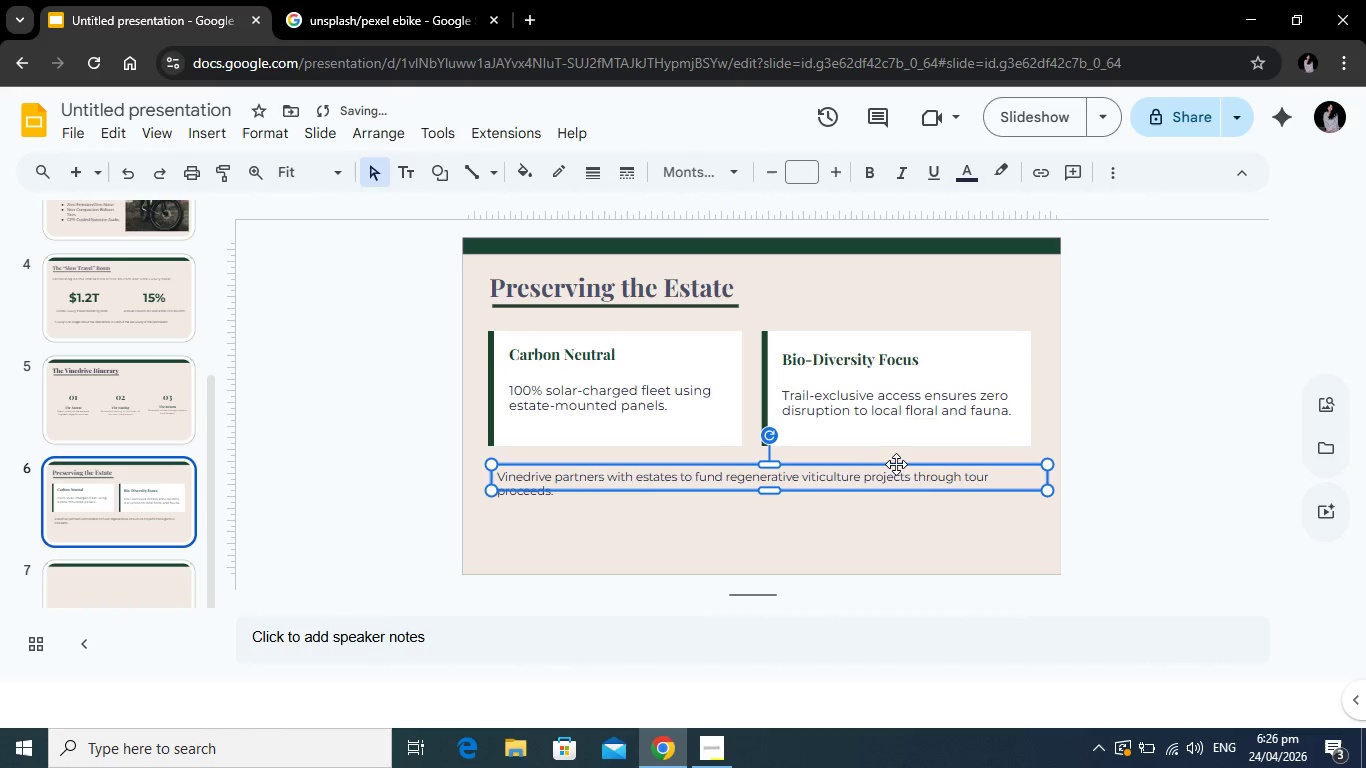 
left_click_drag(start_coordinate=[897, 464], to_coordinate=[880, 464])
 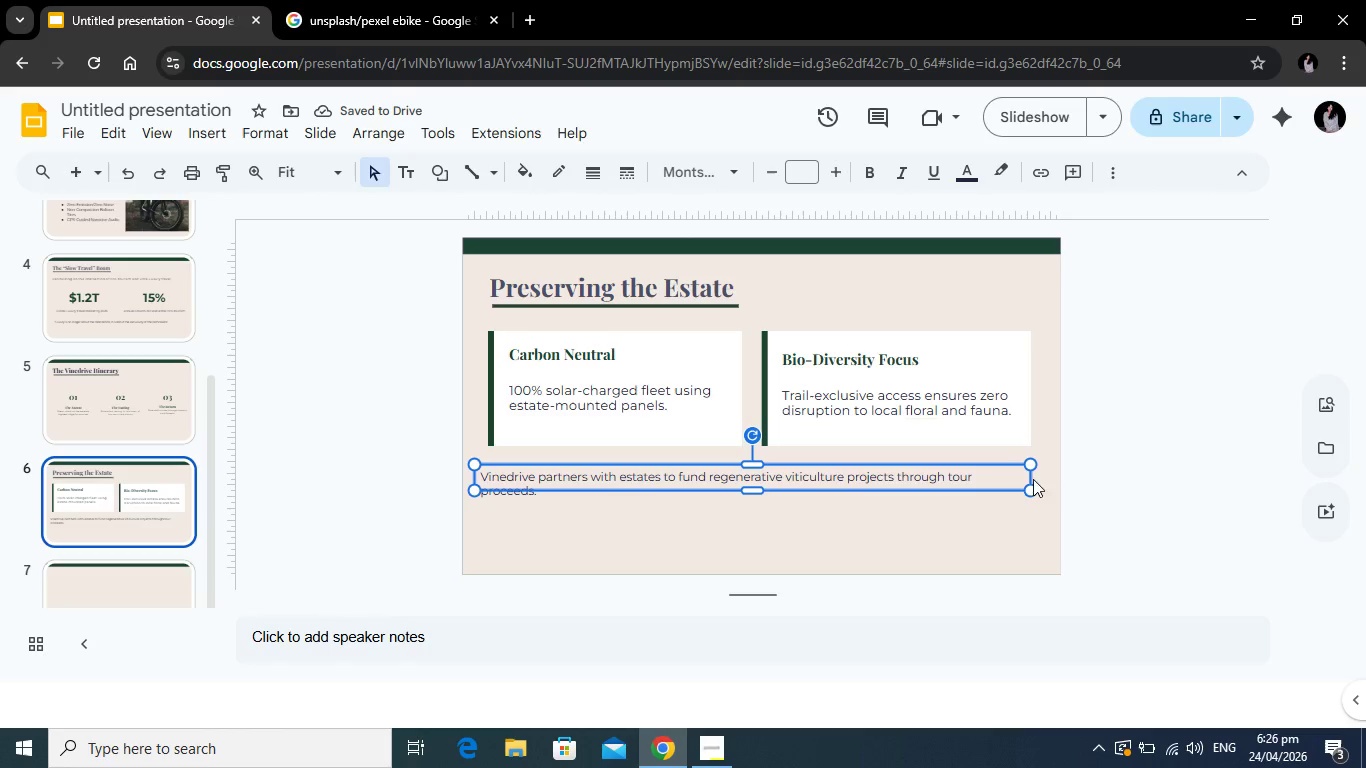 
left_click_drag(start_coordinate=[1032, 478], to_coordinate=[1047, 478])
 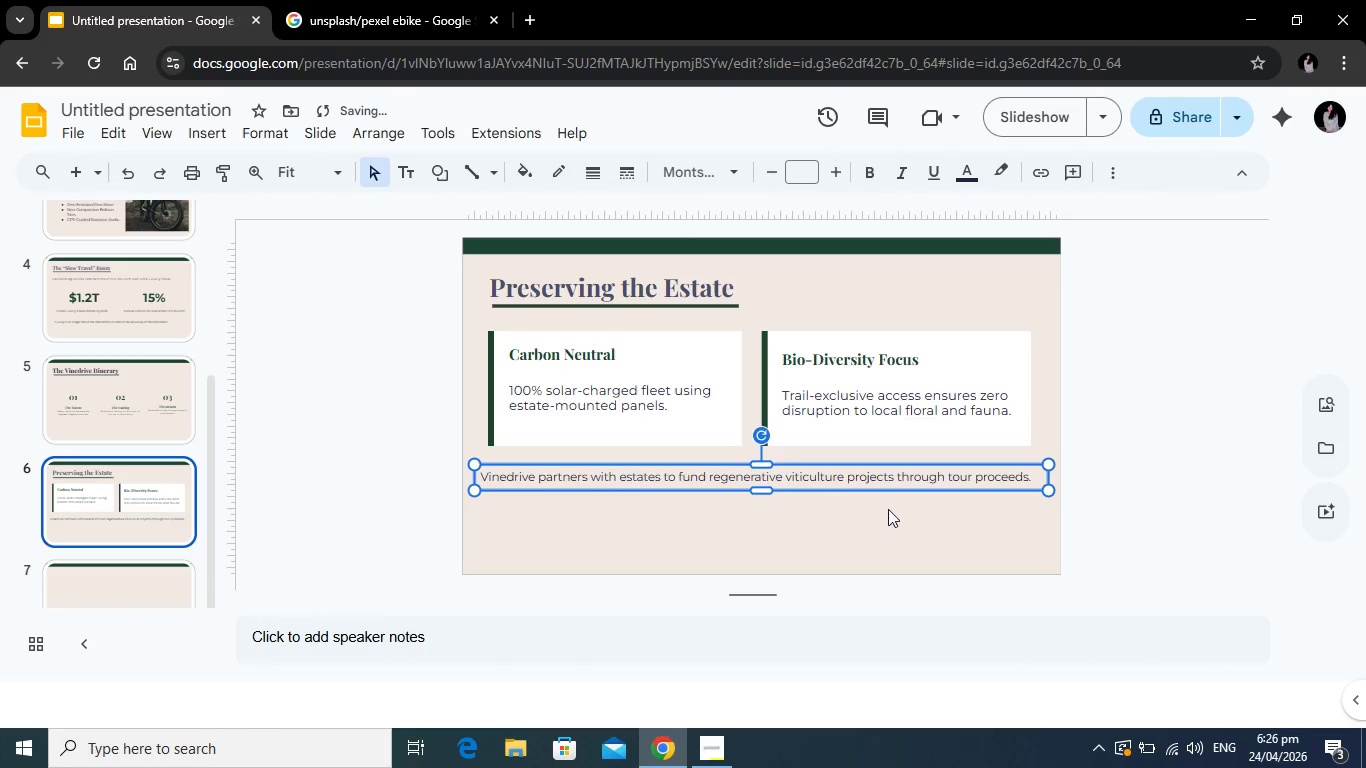 
left_click([881, 514])
 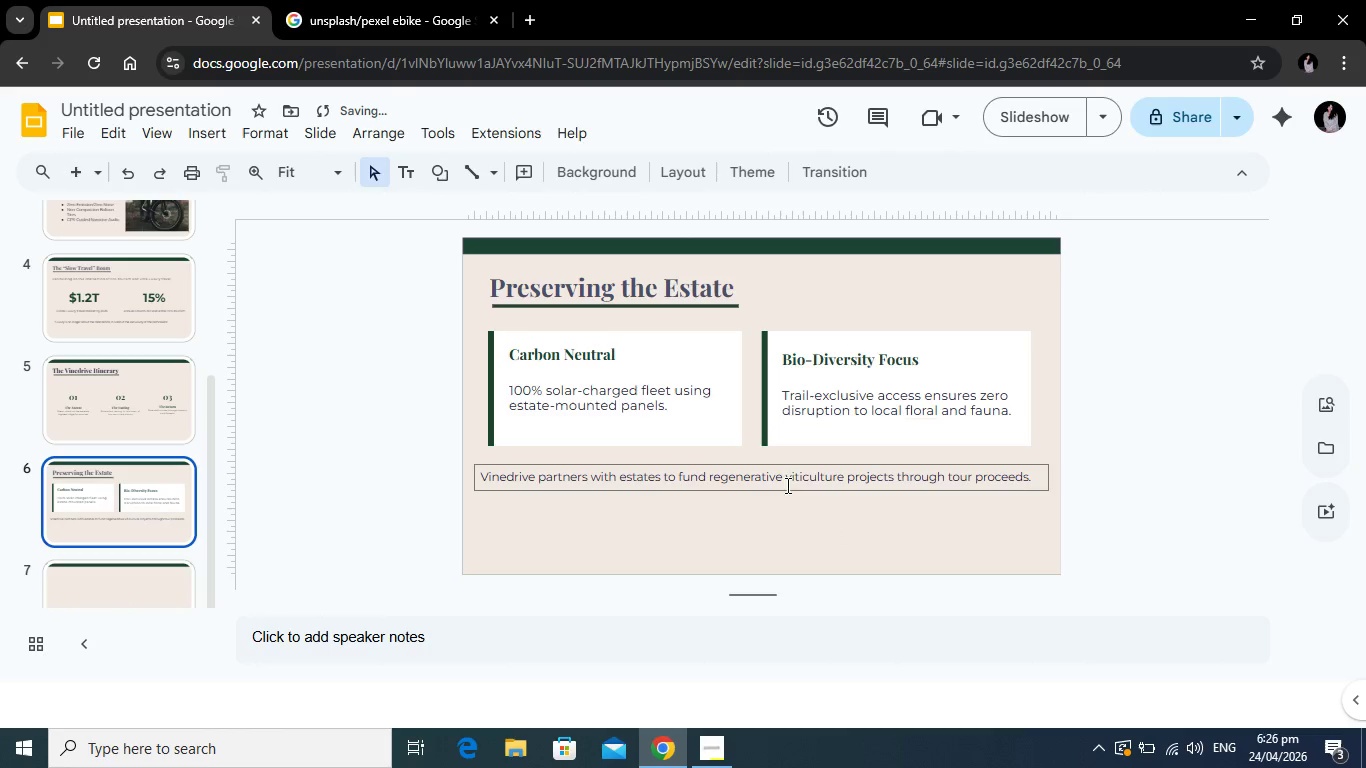 
left_click([786, 474])
 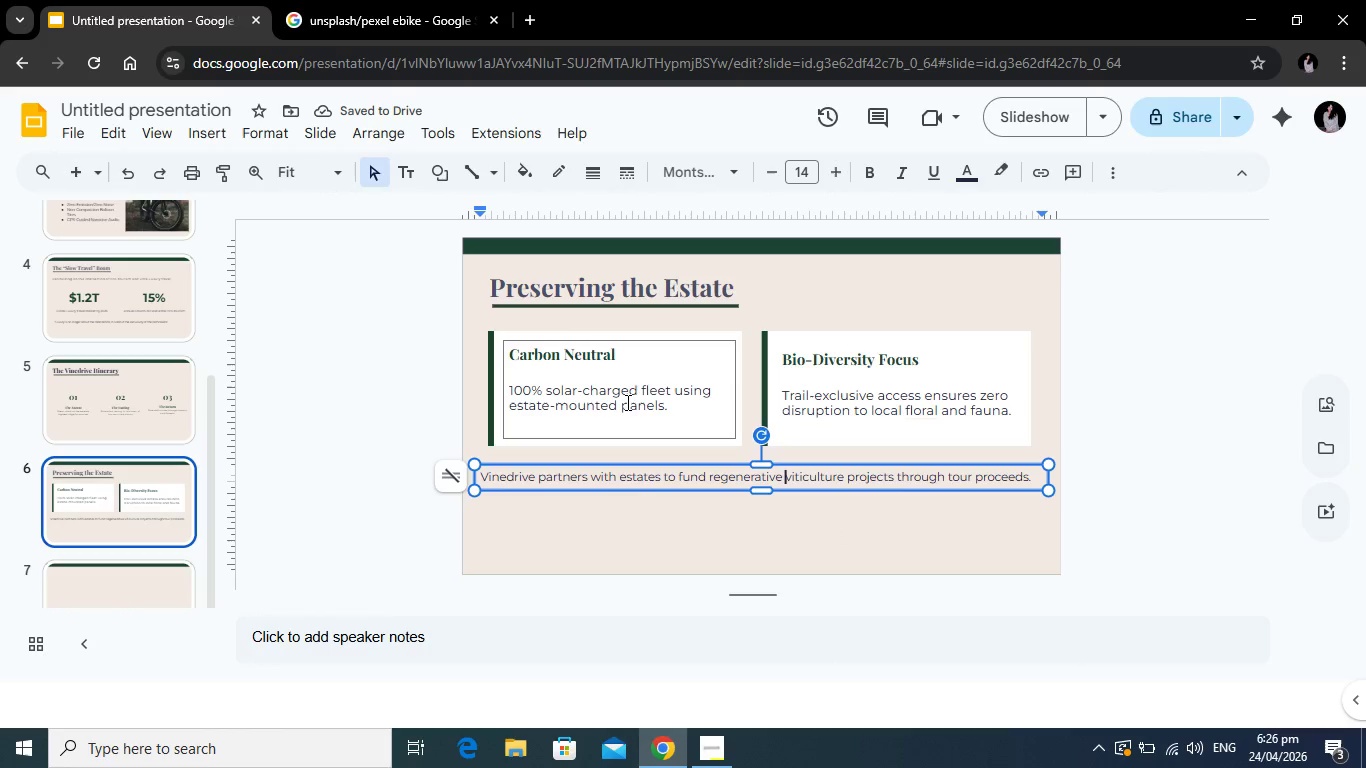 
left_click([628, 404])
 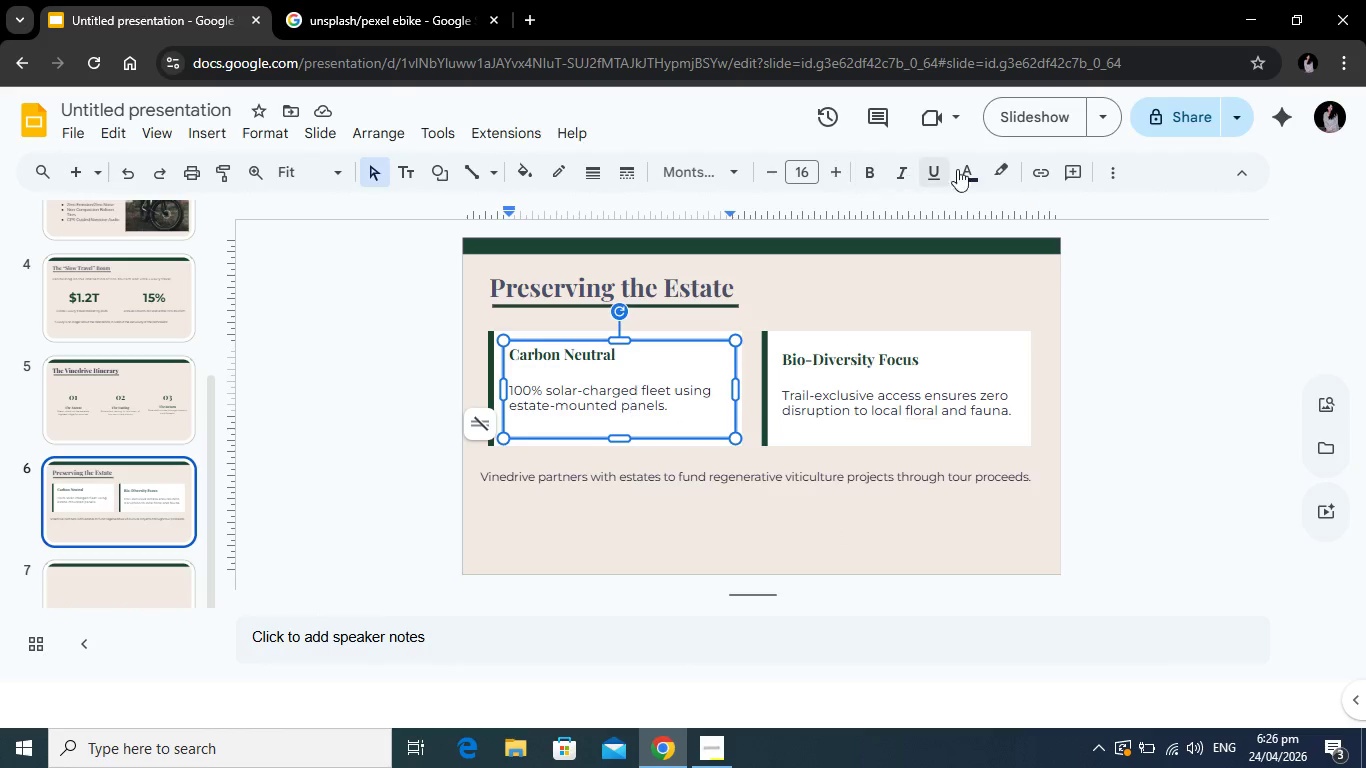 
left_click([851, 408])
 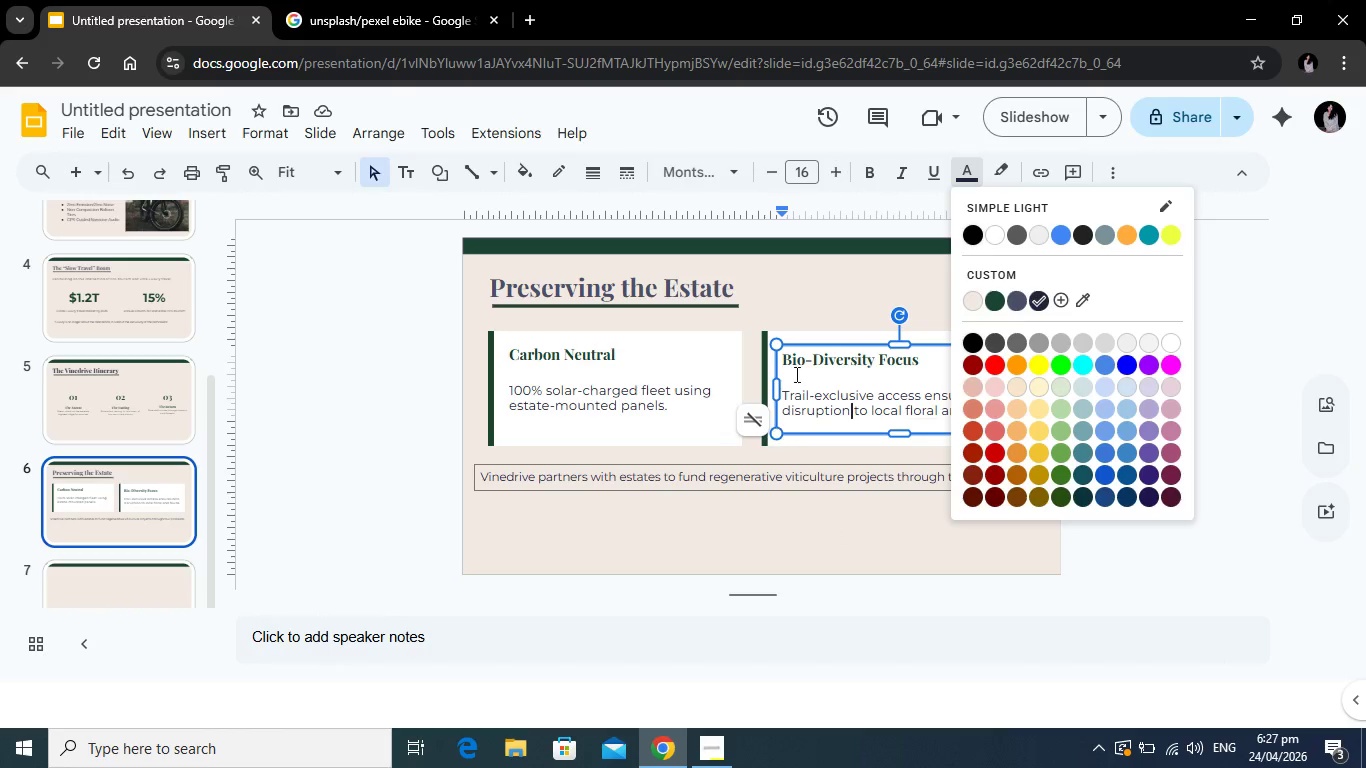 
left_click([803, 362])
 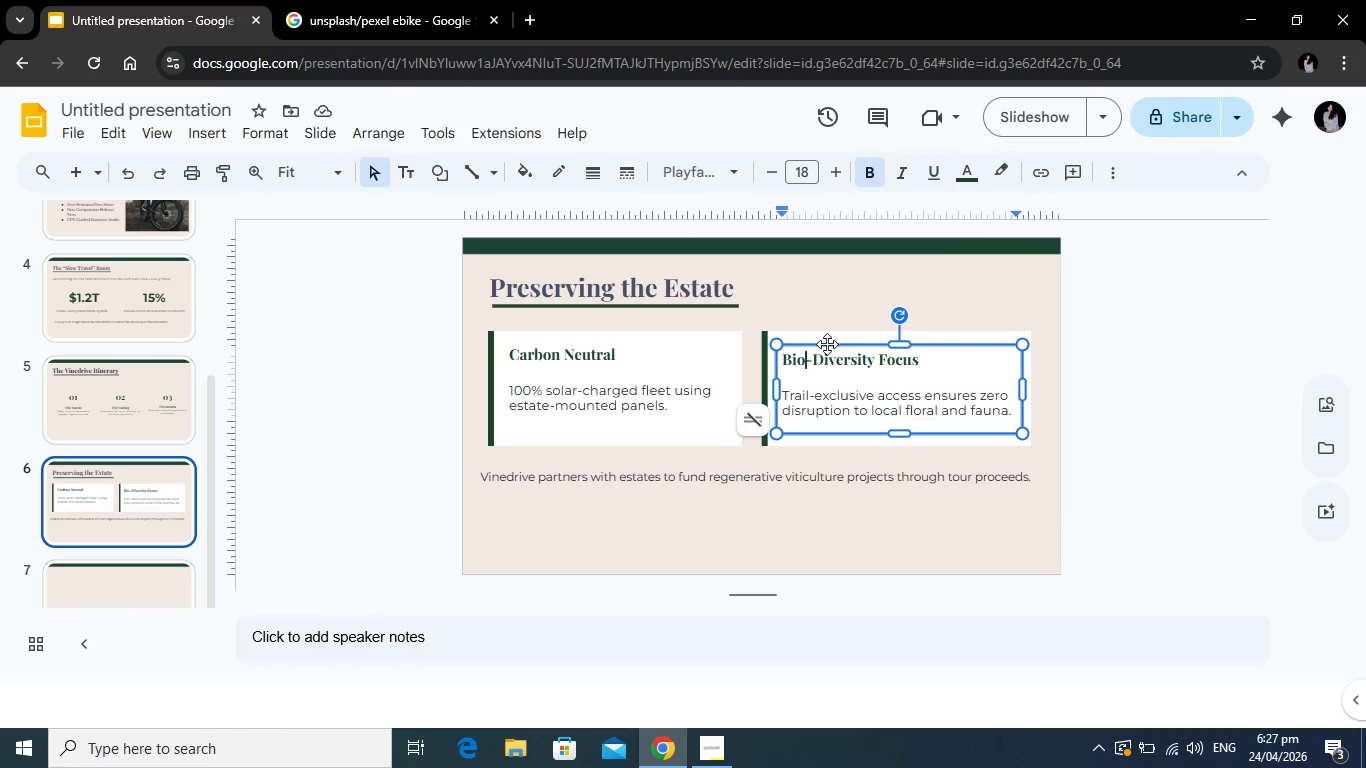 
left_click_drag(start_coordinate=[826, 345], to_coordinate=[825, 339])
 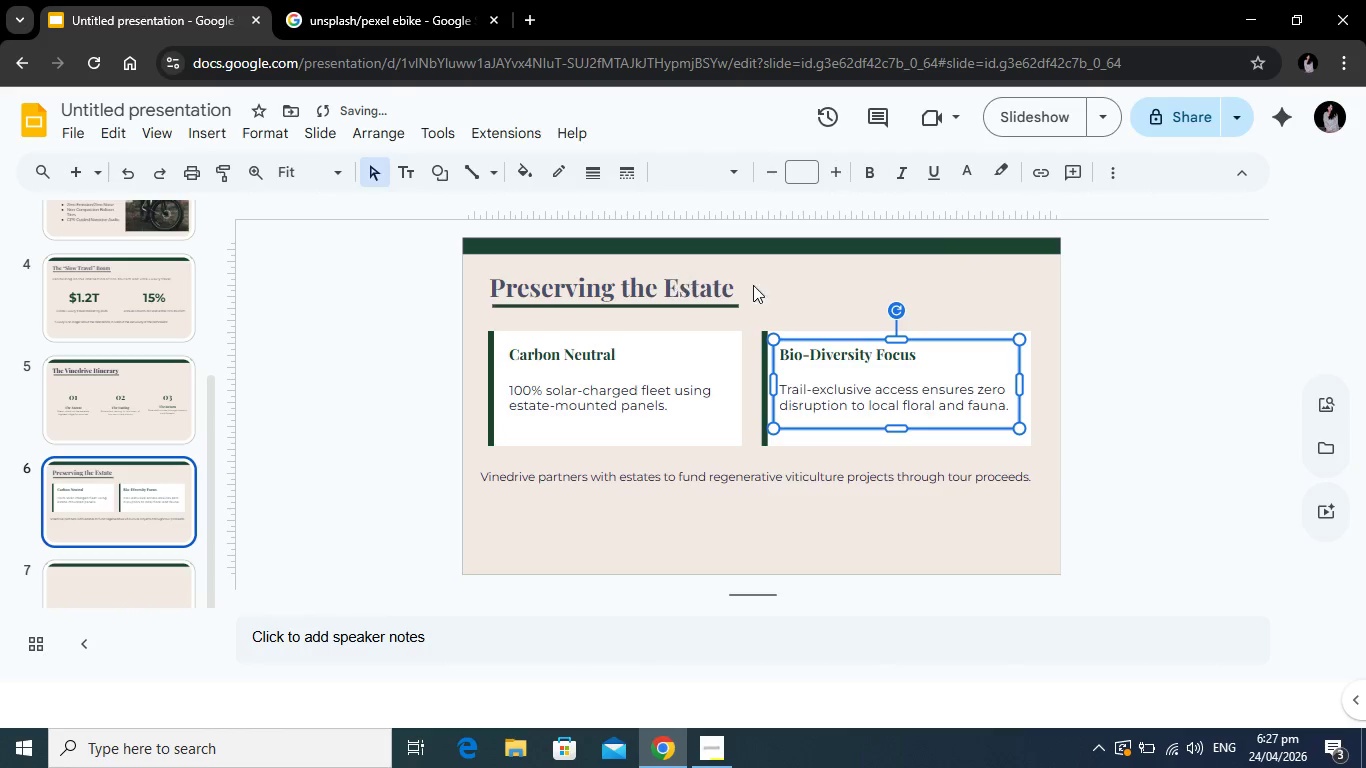 
left_click([763, 290])
 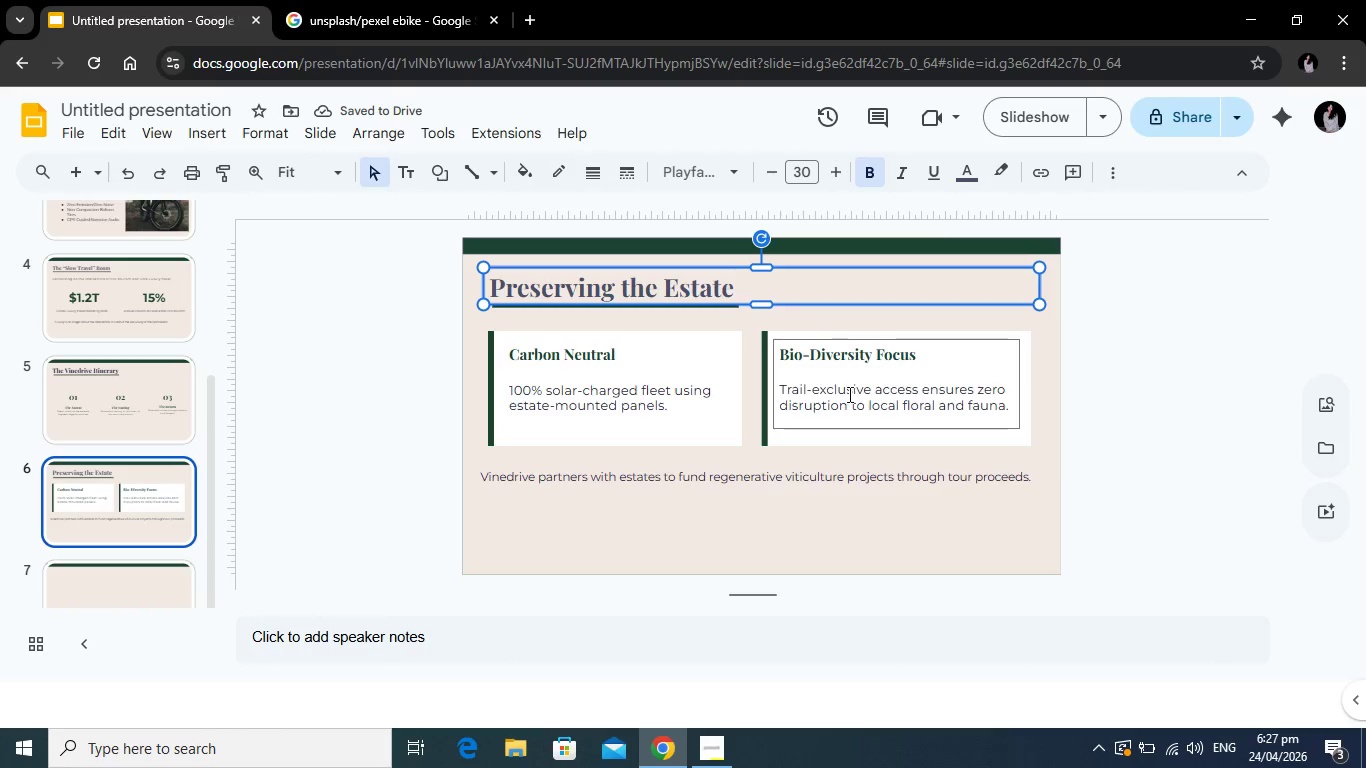 
left_click([849, 394])
 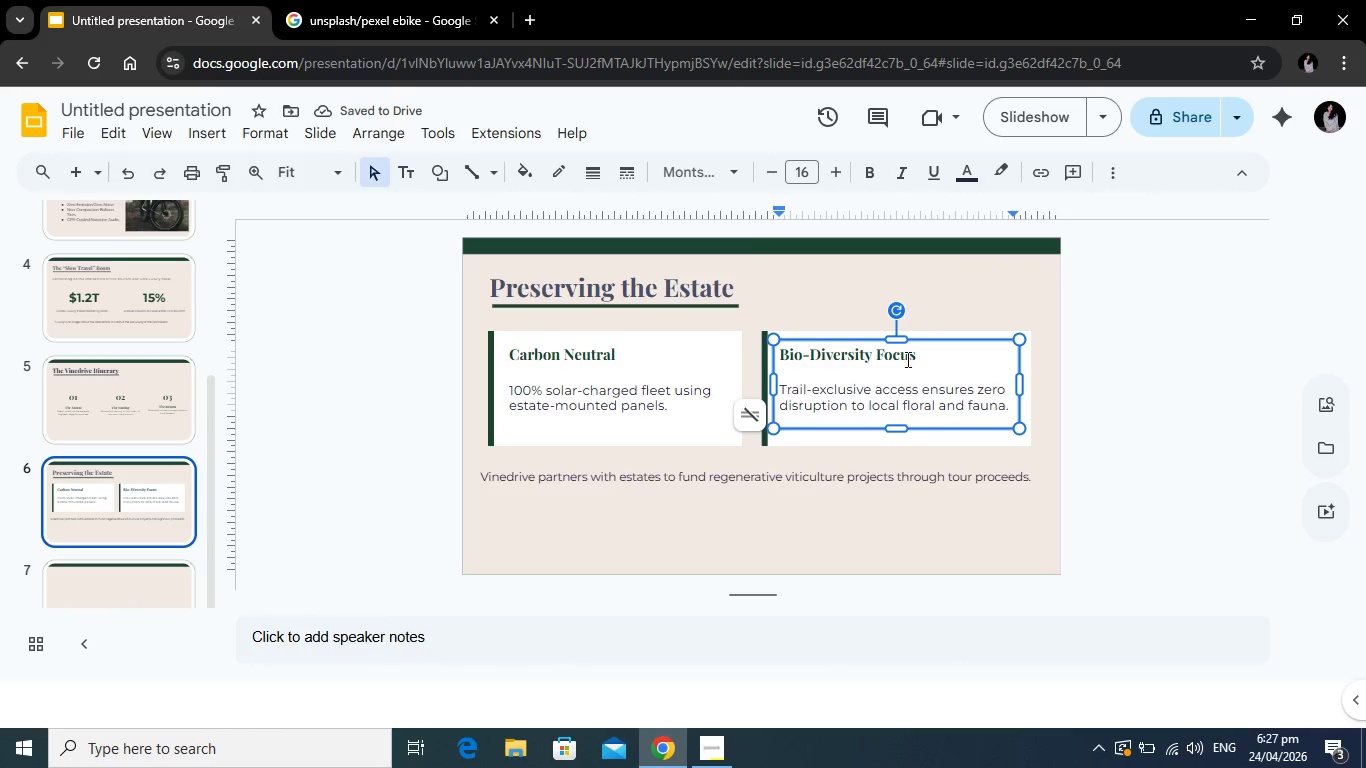 
left_click([906, 359])
 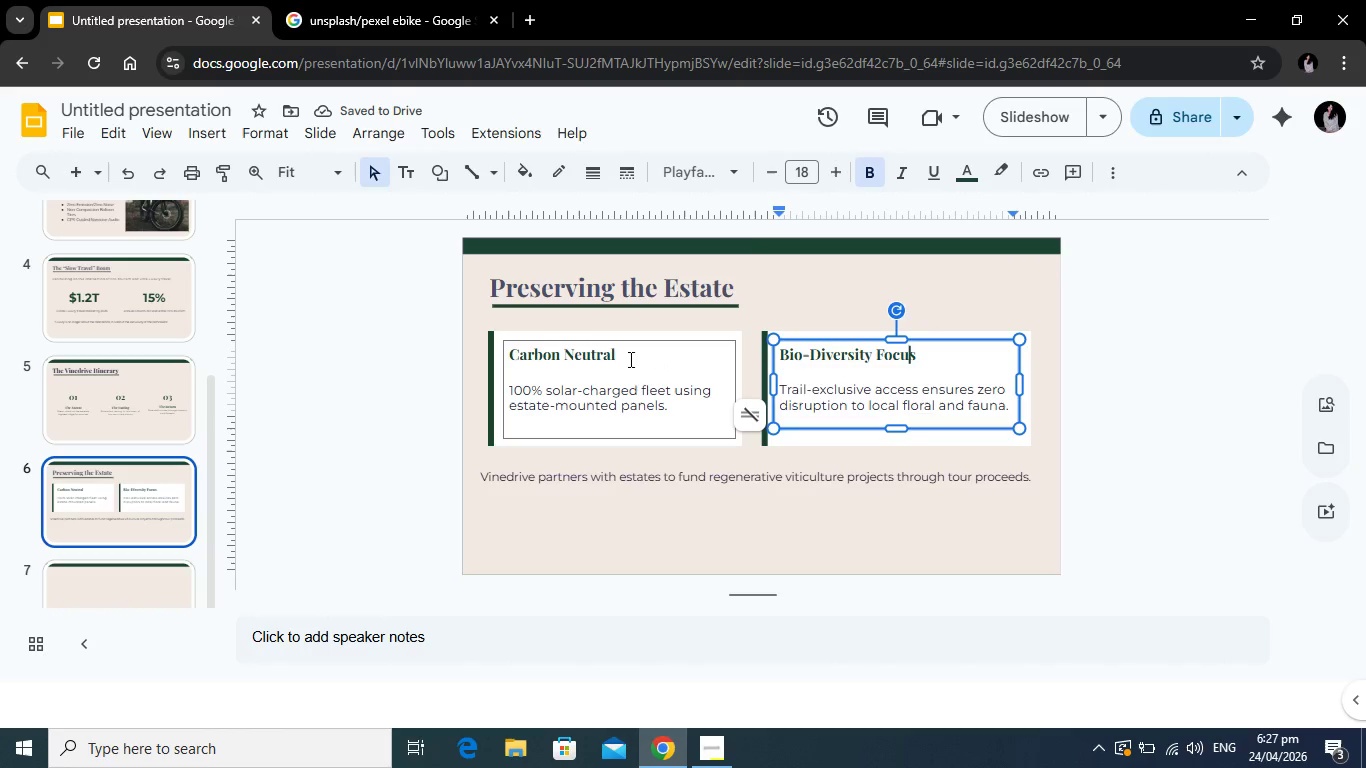 
left_click([607, 357])
 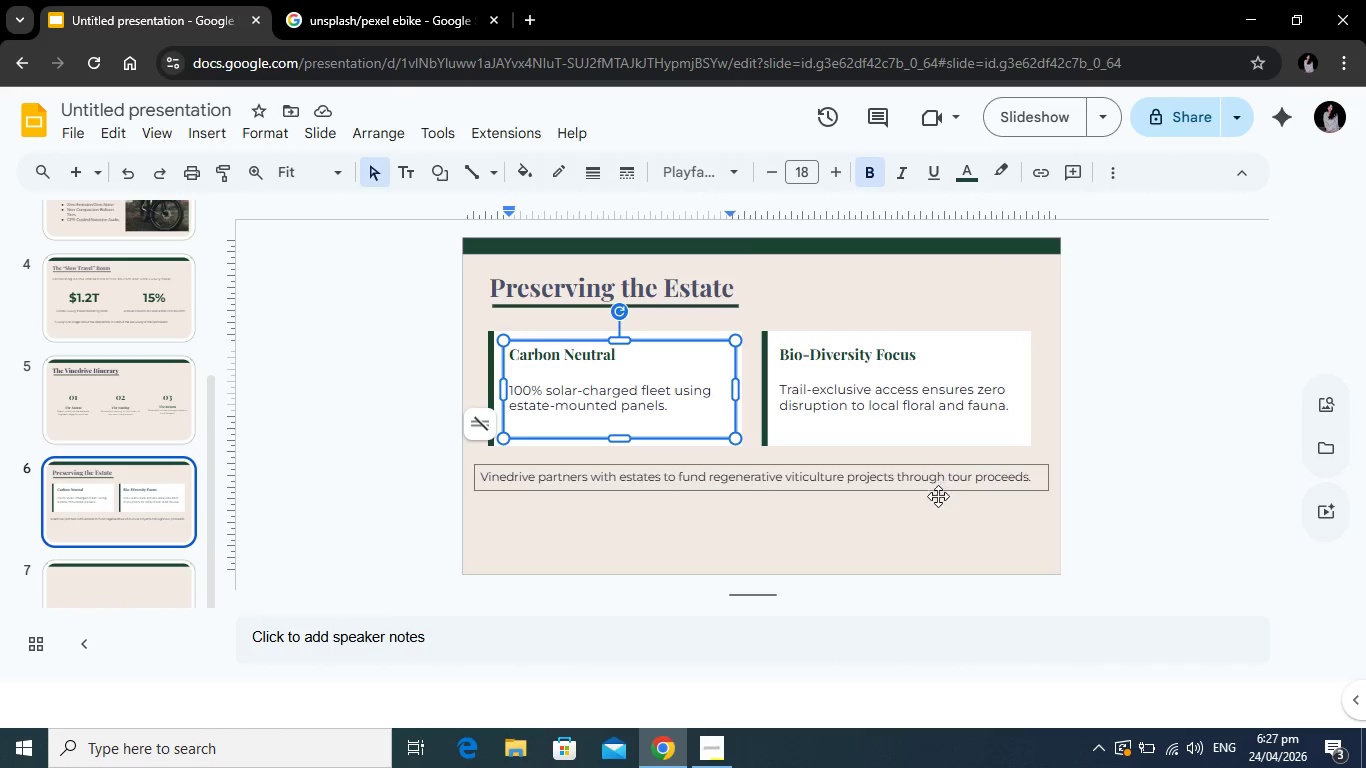 
left_click([936, 498])
 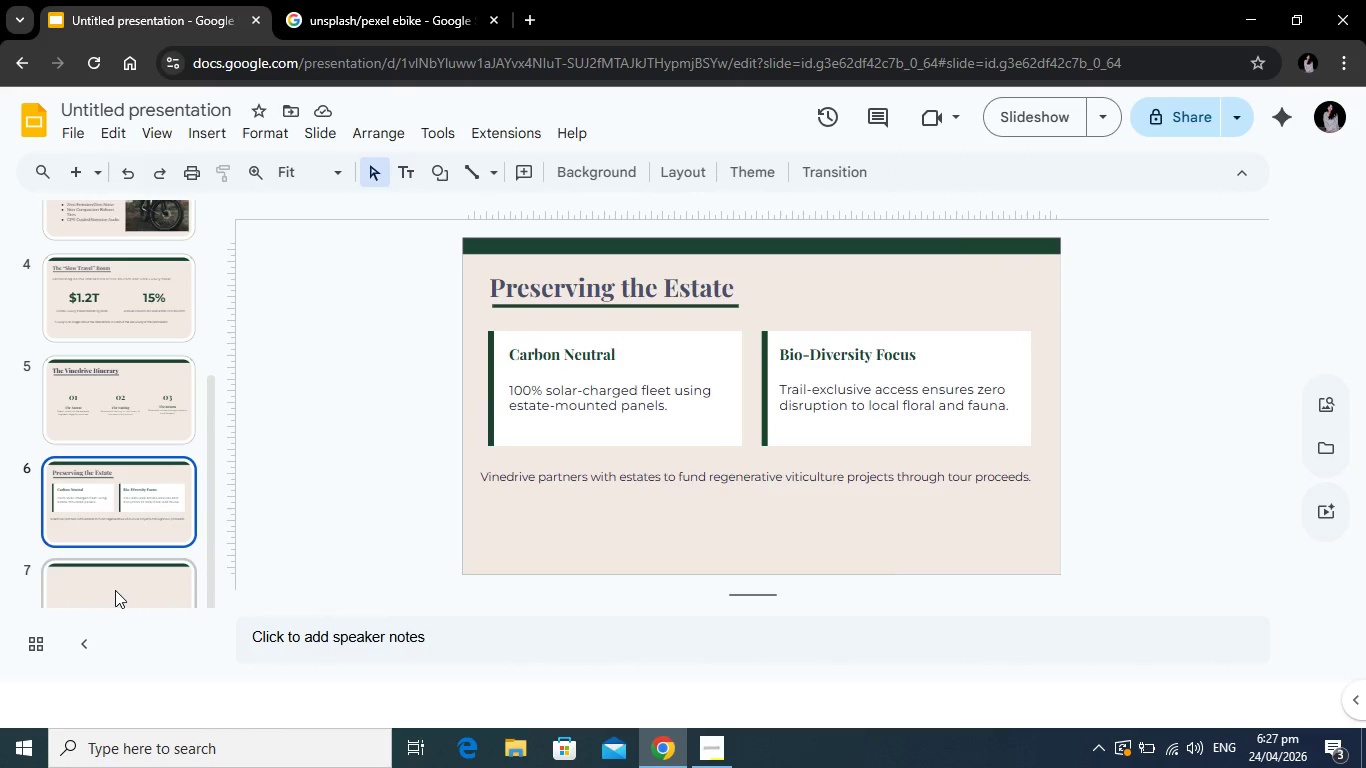 
left_click([115, 590])
 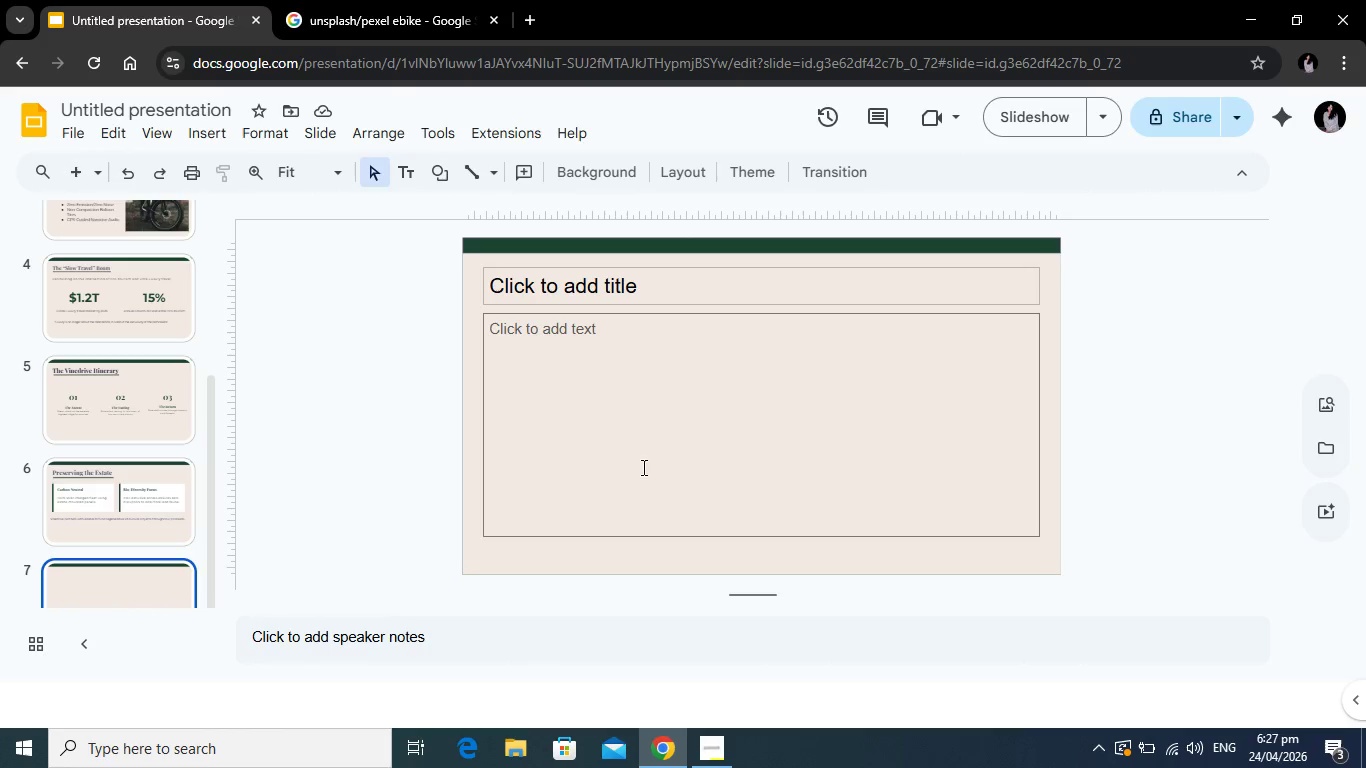 
wait(5.08)
 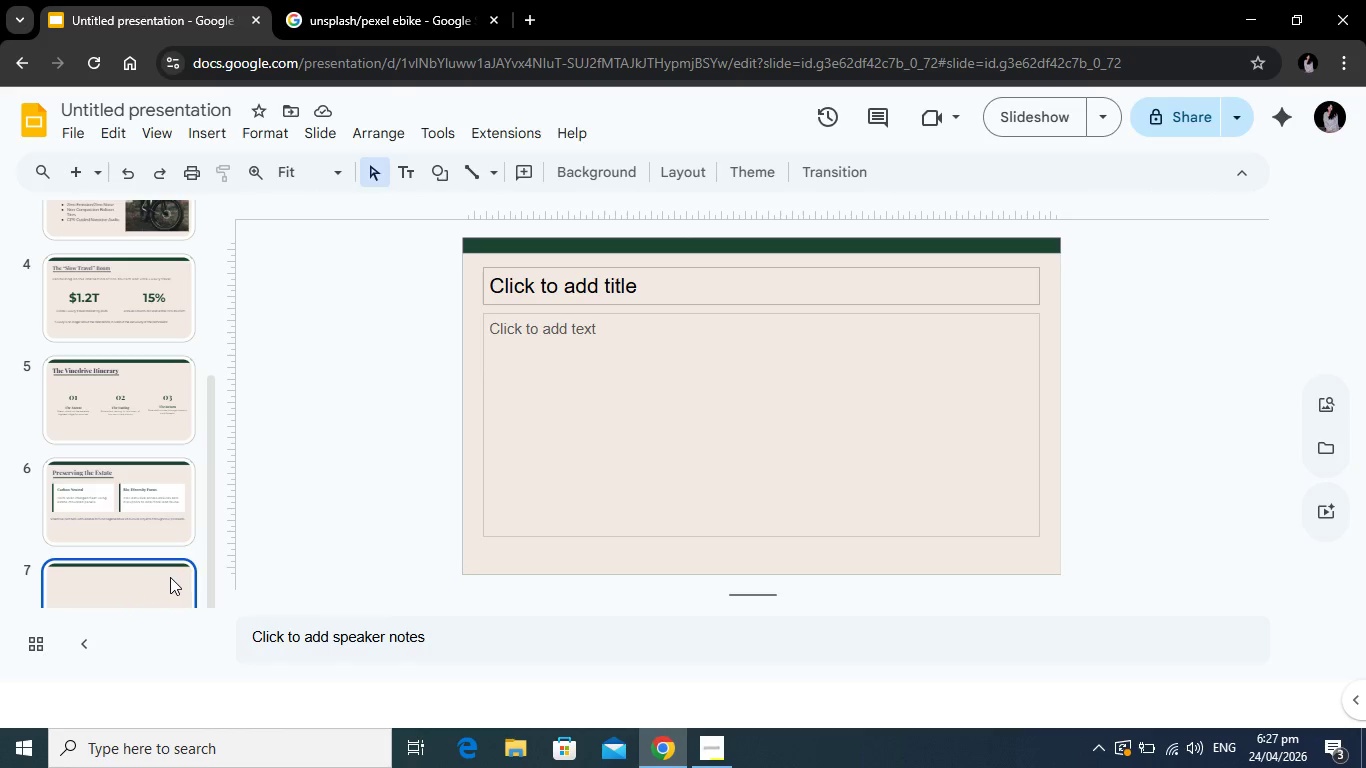 
left_click([677, 315])
 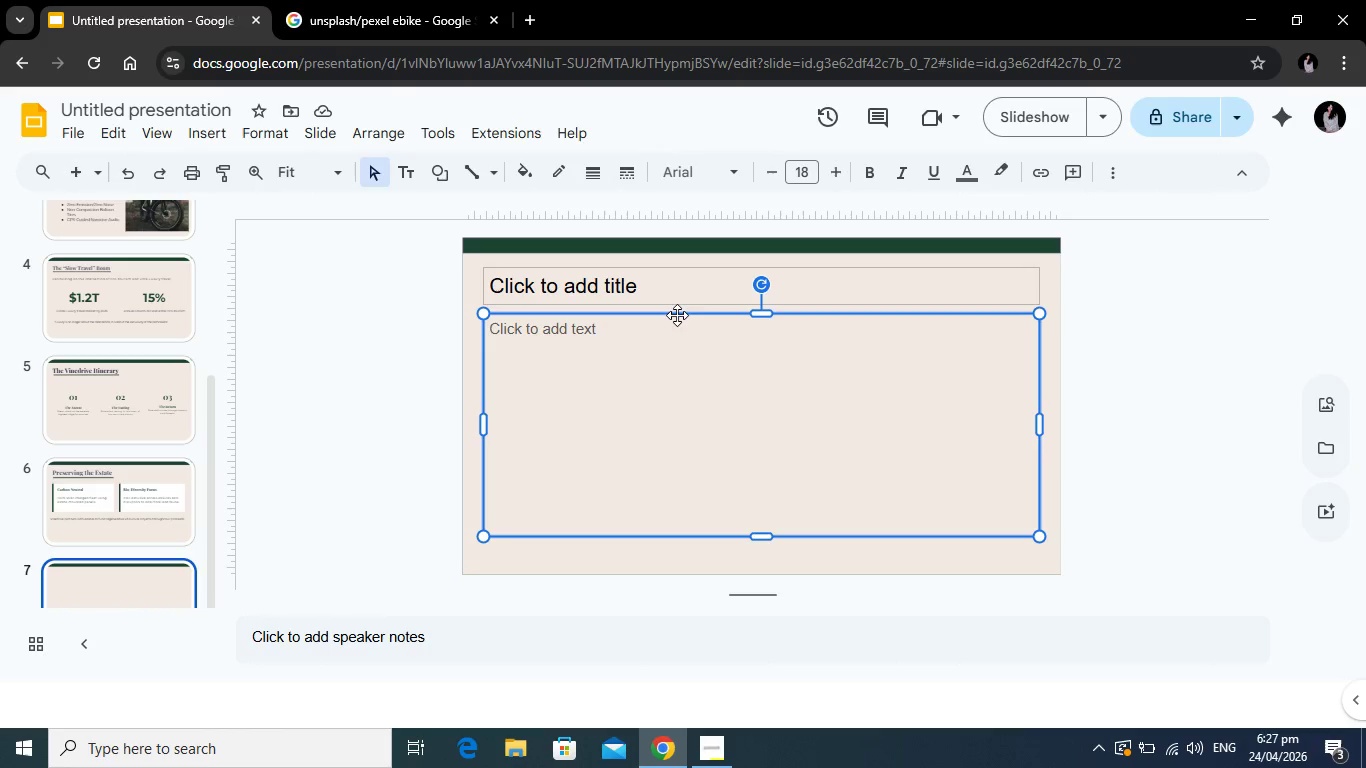 
key(Backspace)
 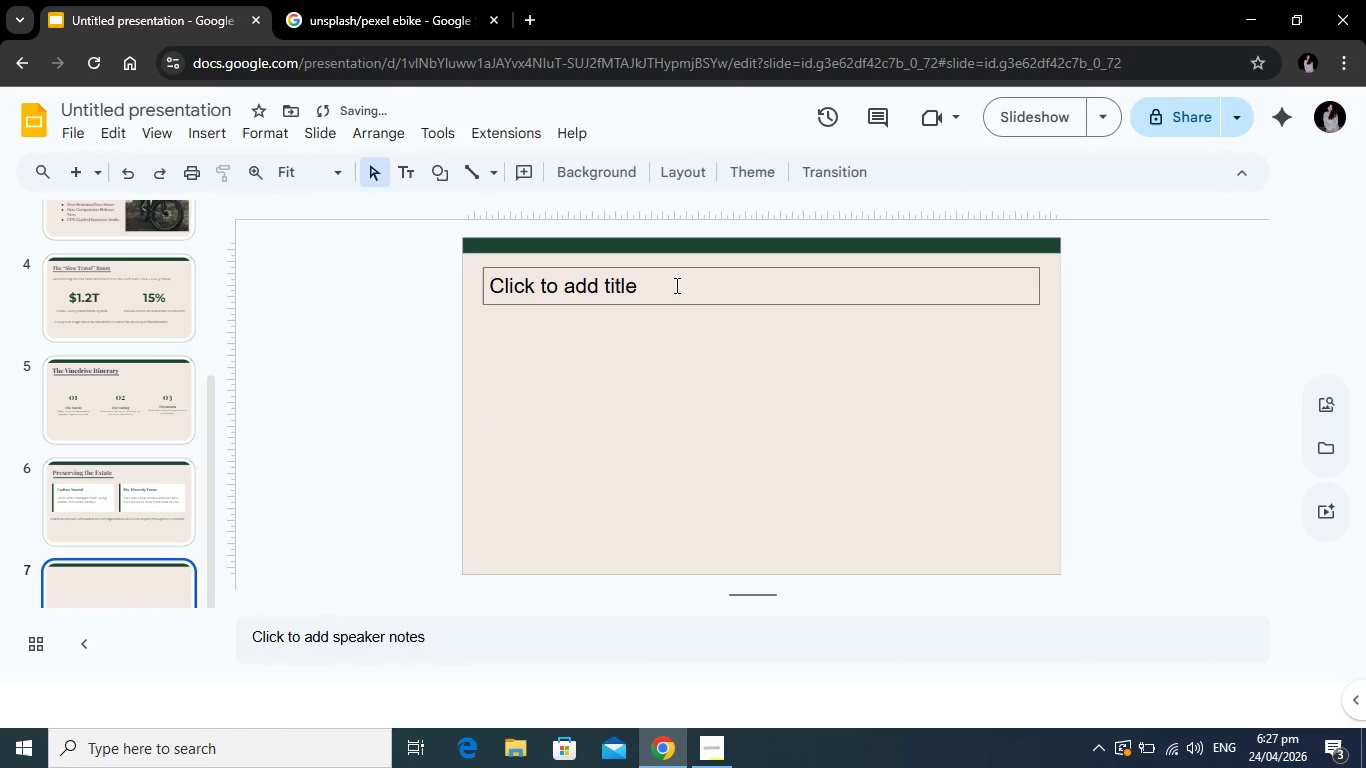 
left_click([675, 285])
 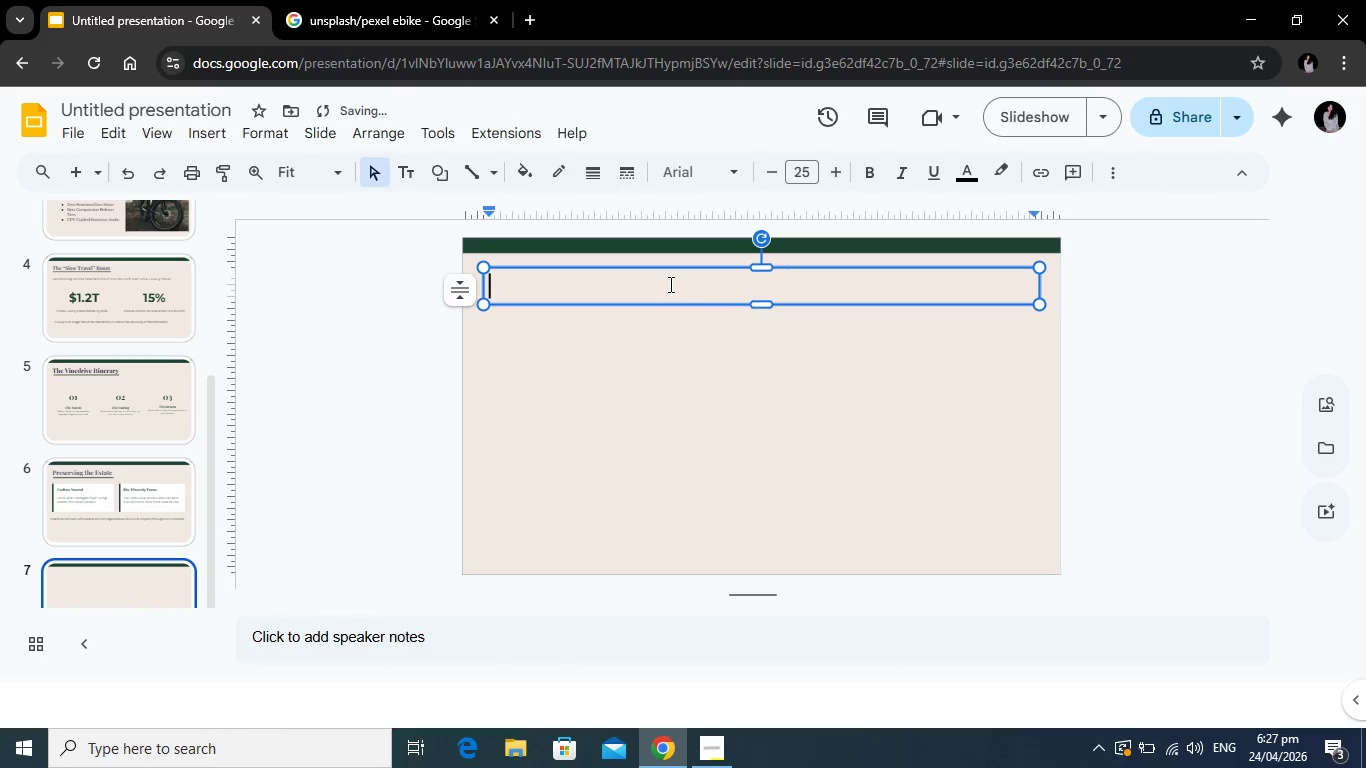 
type(Projected Guest Growth)
 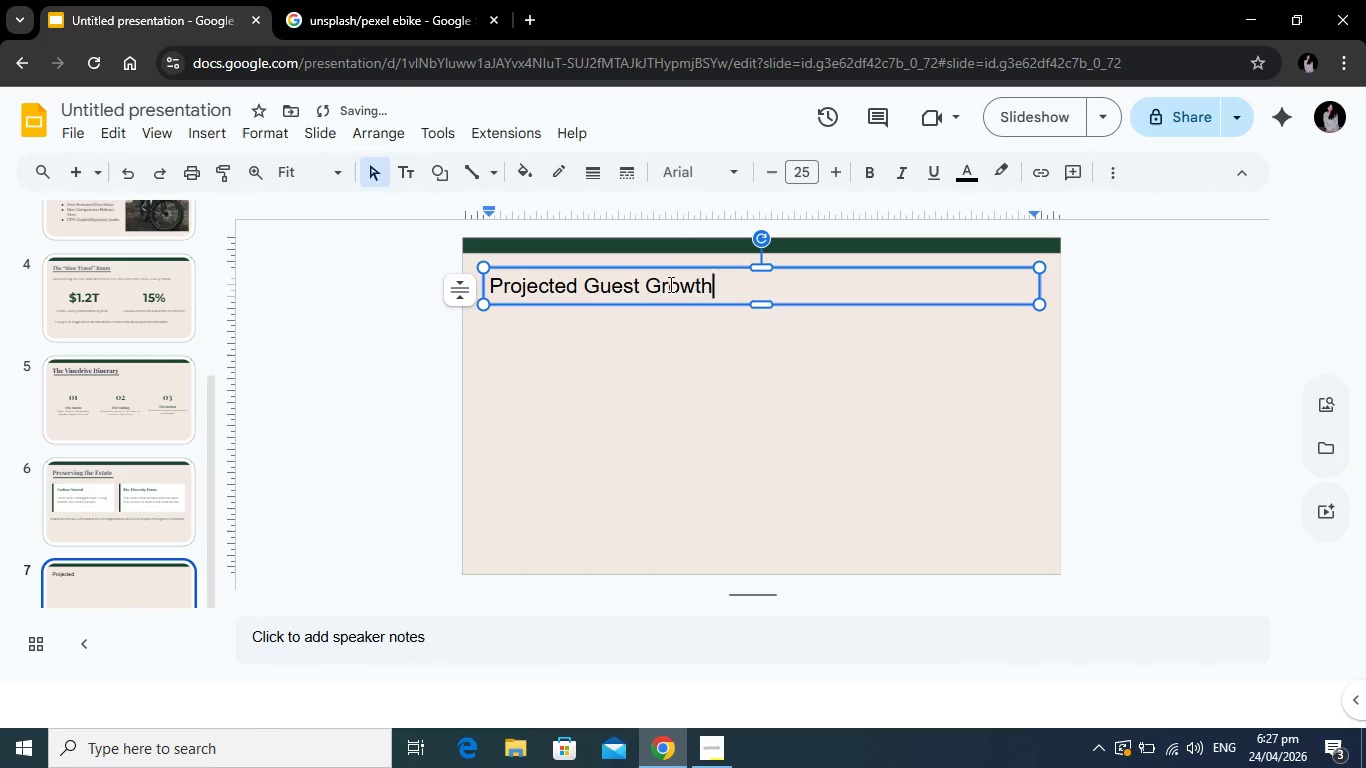 
left_click_drag(start_coordinate=[726, 297], to_coordinate=[478, 289])
 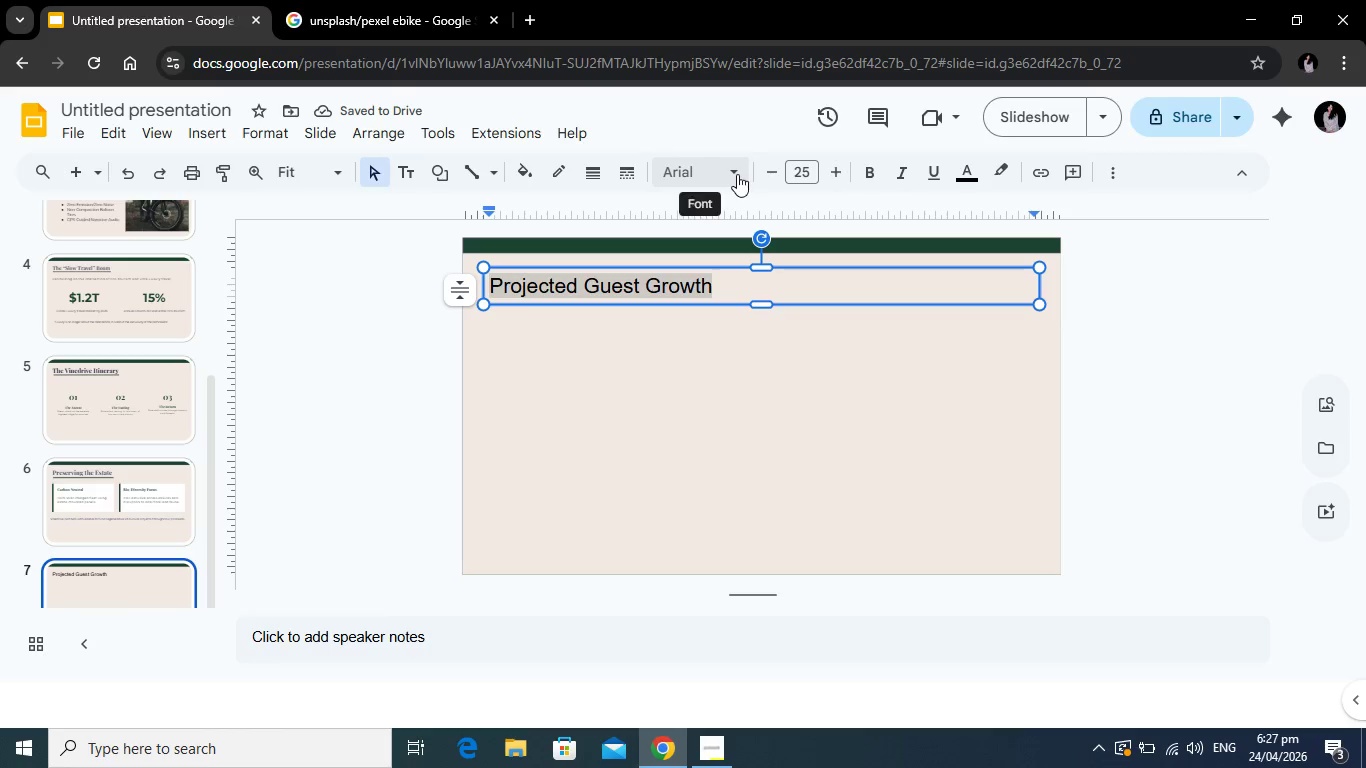 
left_click([737, 174])
 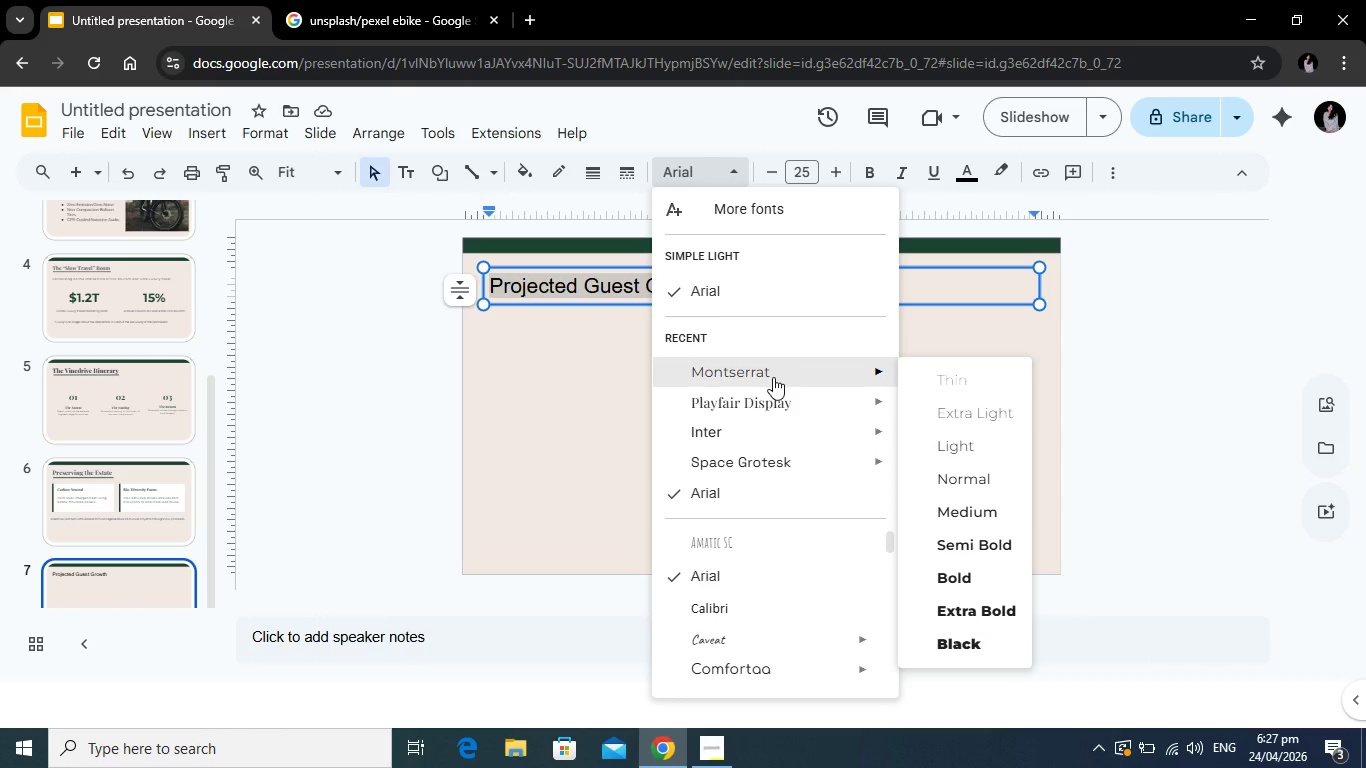 
left_click([768, 395])
 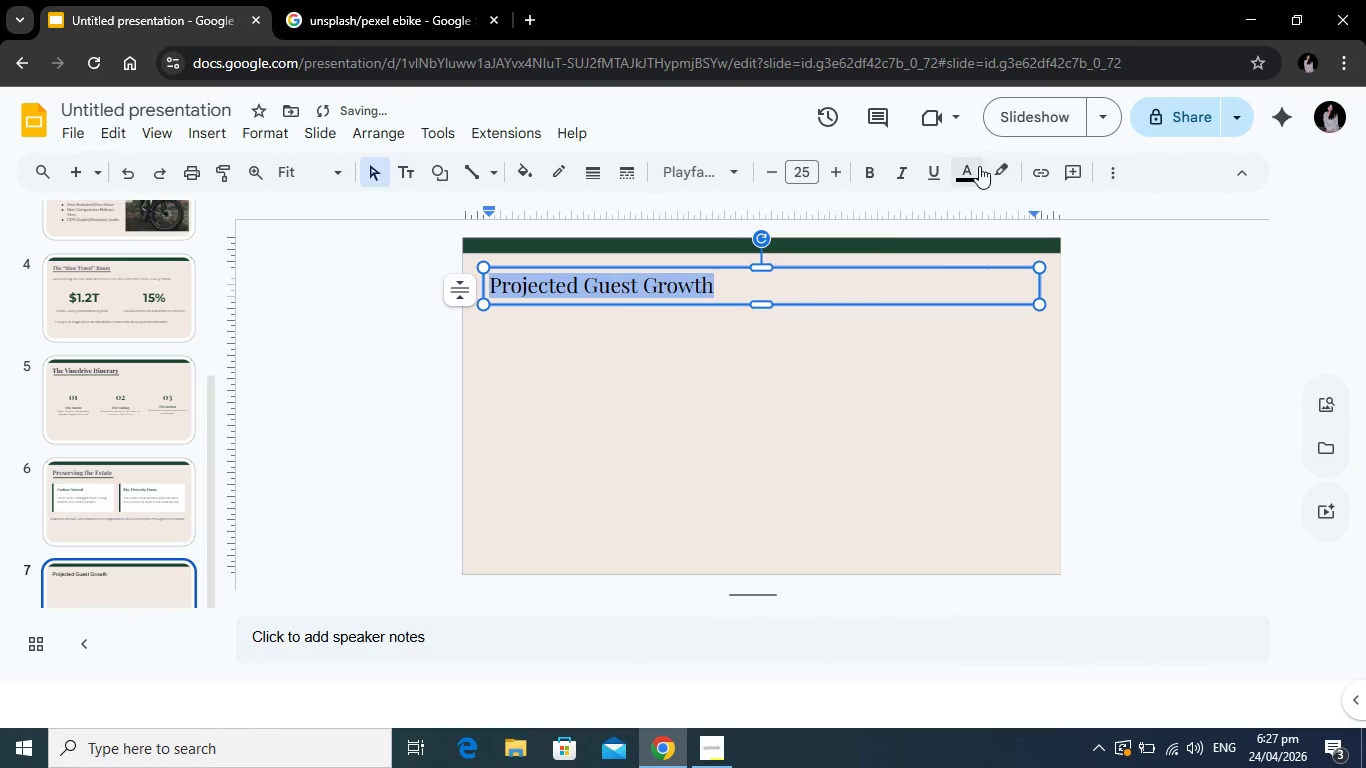 
left_click([973, 168])
 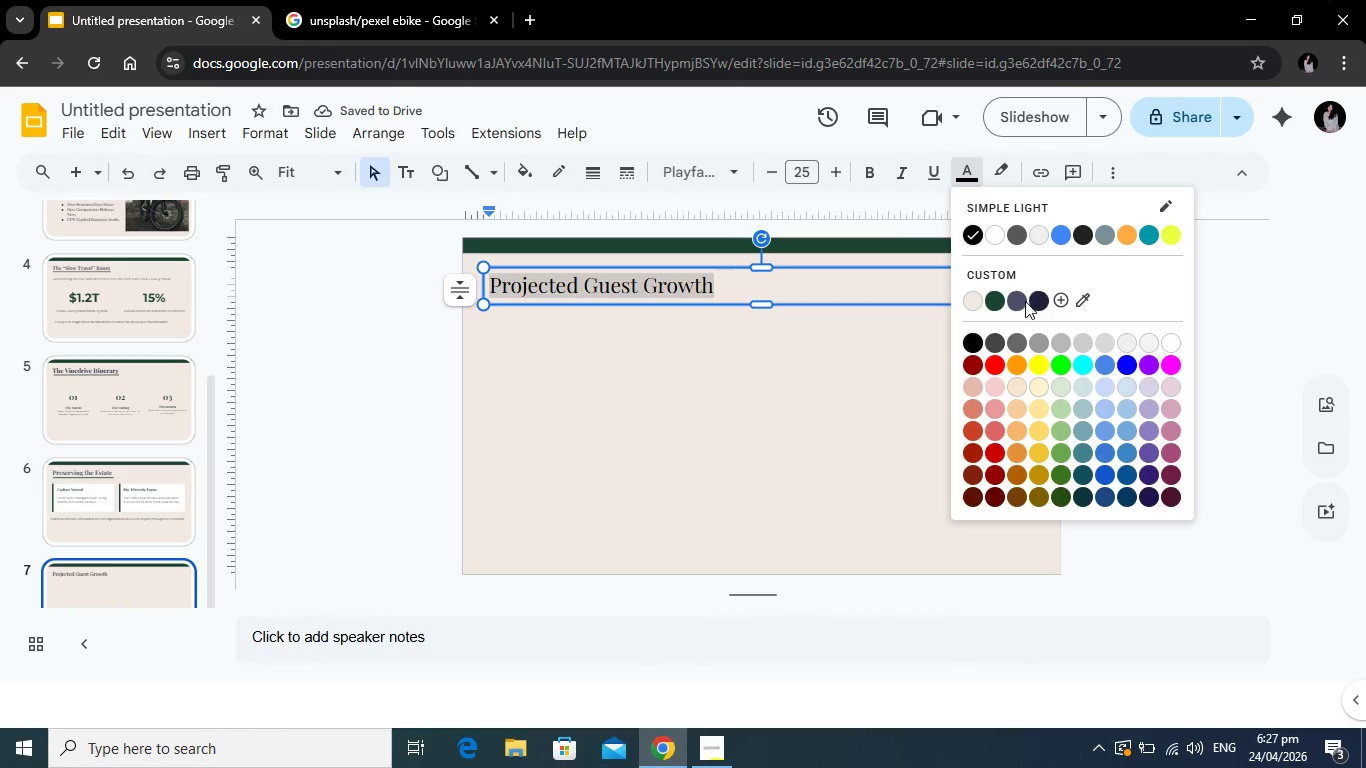 
left_click([1022, 301])
 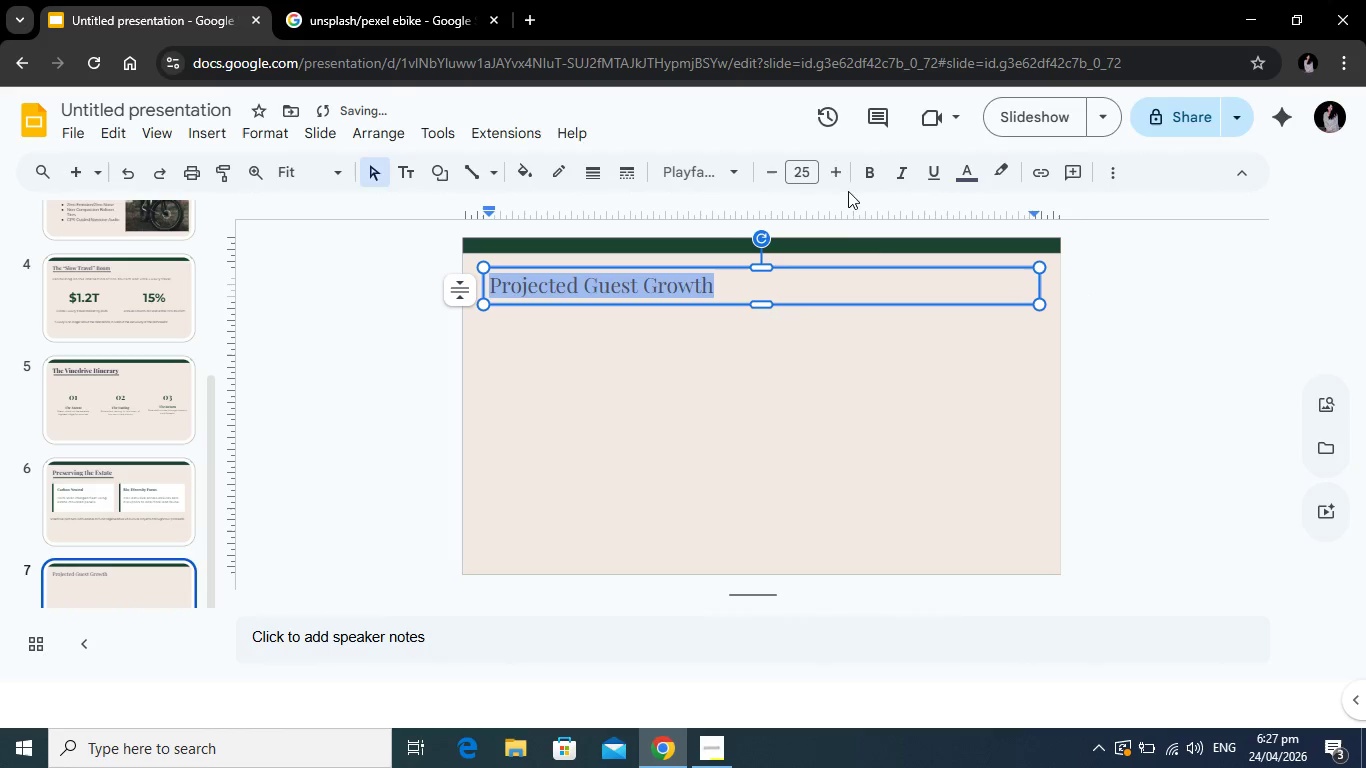 
left_click([860, 175])
 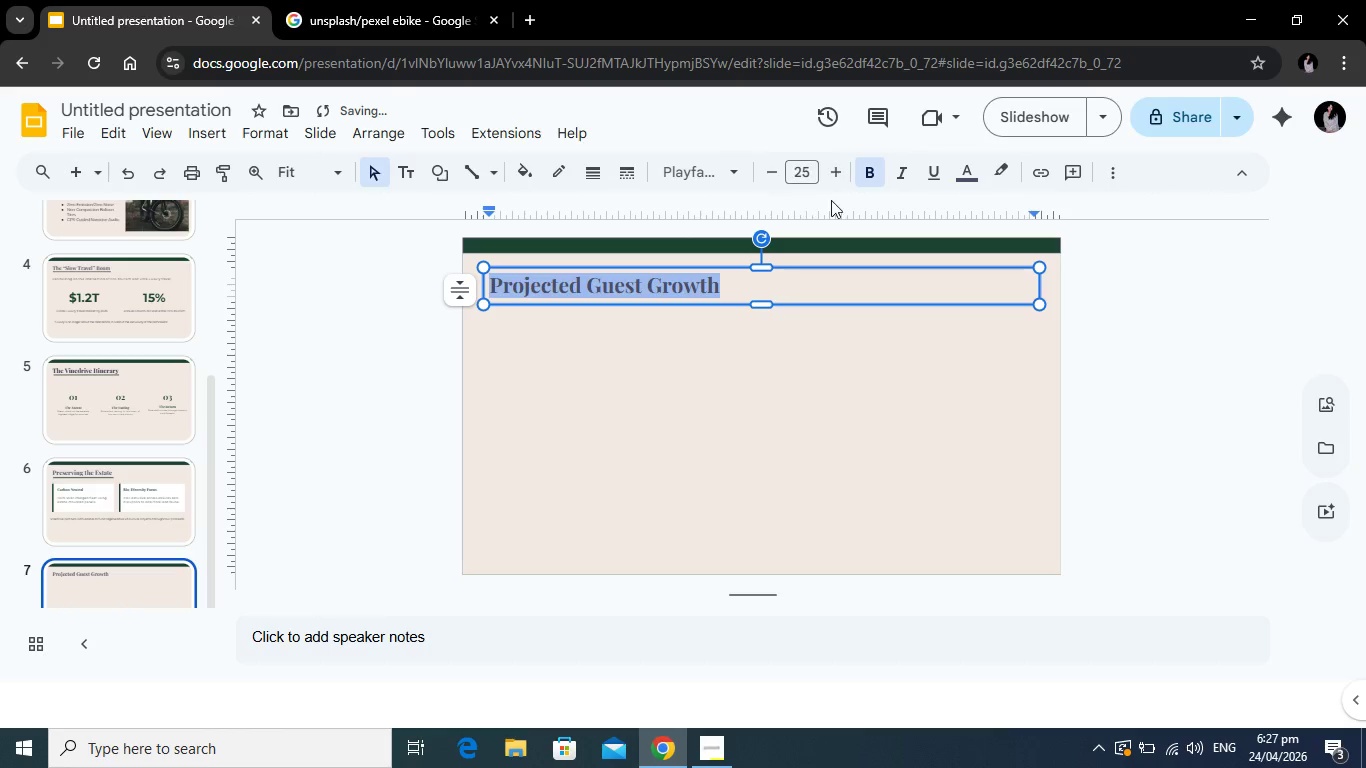 
double_click([839, 174])
 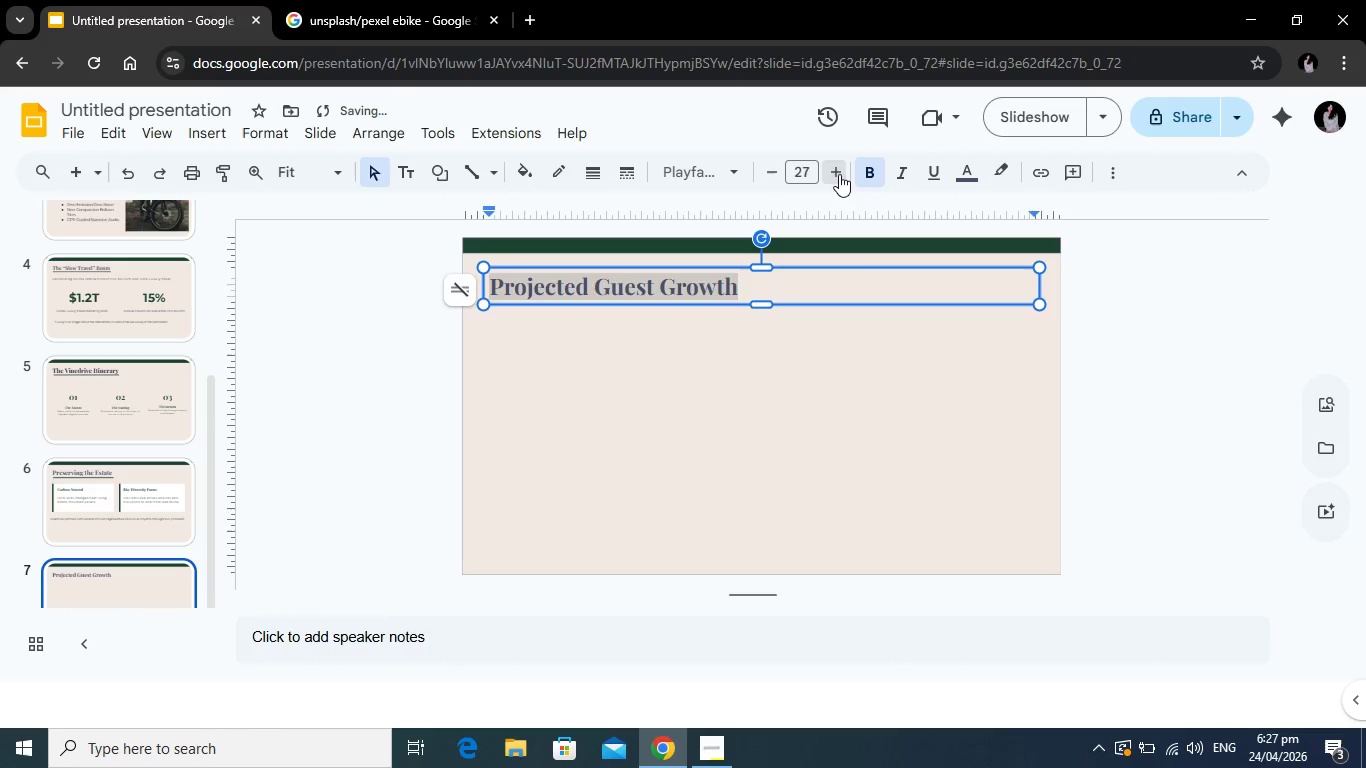 
triple_click([839, 174])
 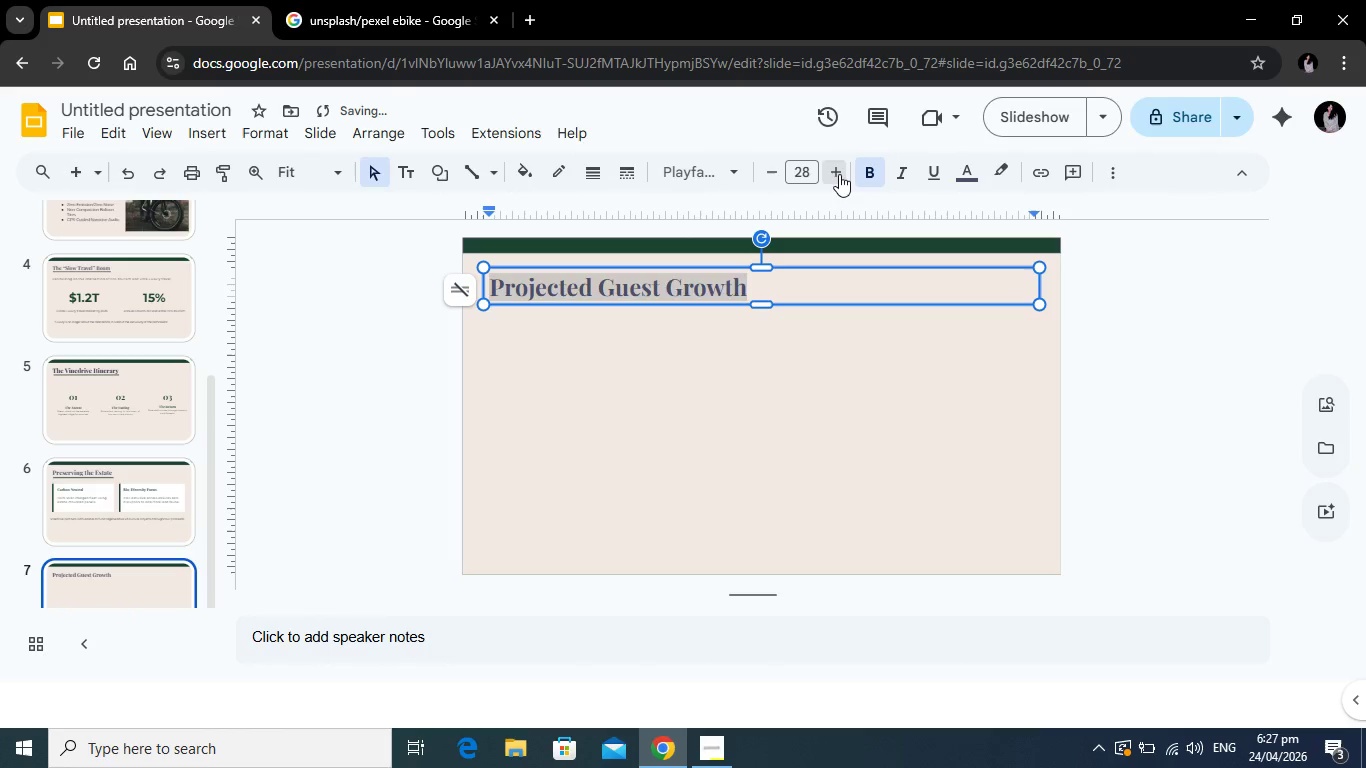 
triple_click([839, 174])
 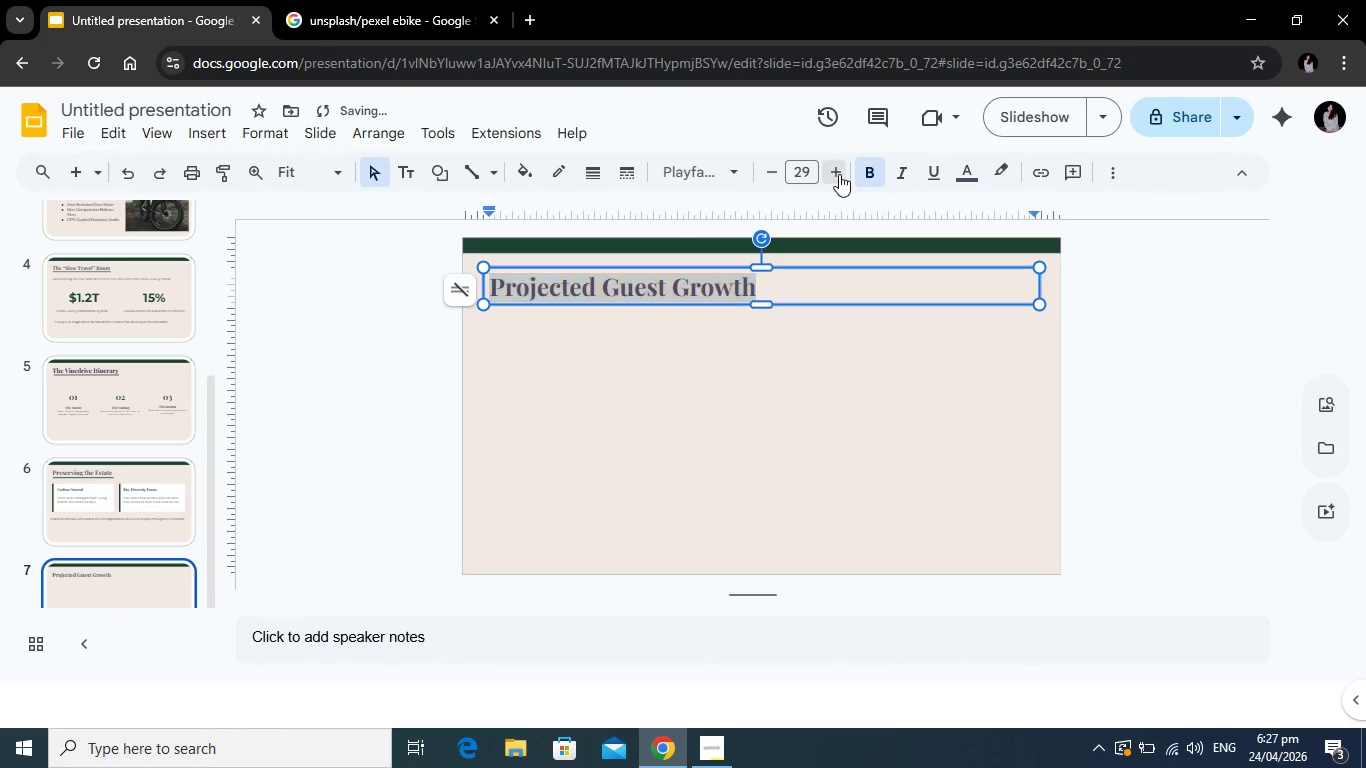 
triple_click([839, 174])
 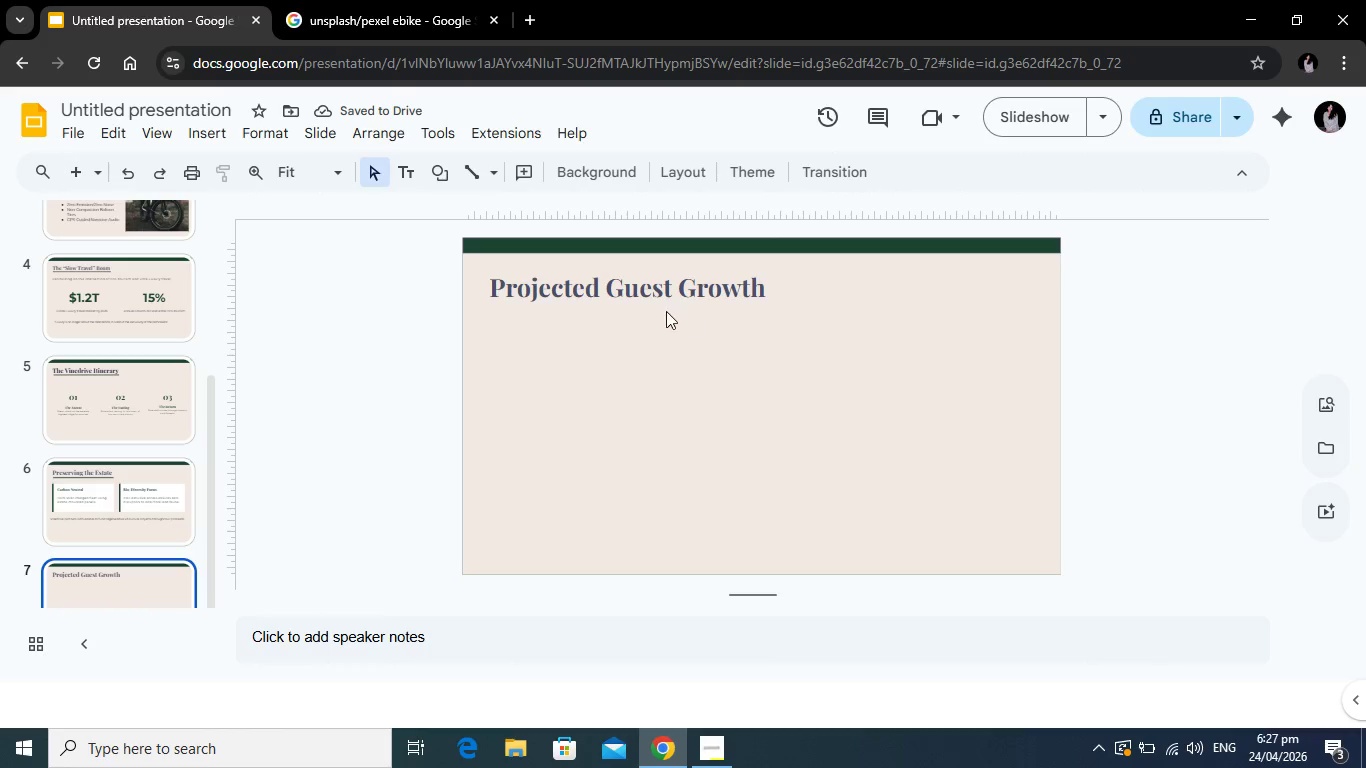 
left_click([559, 294])
 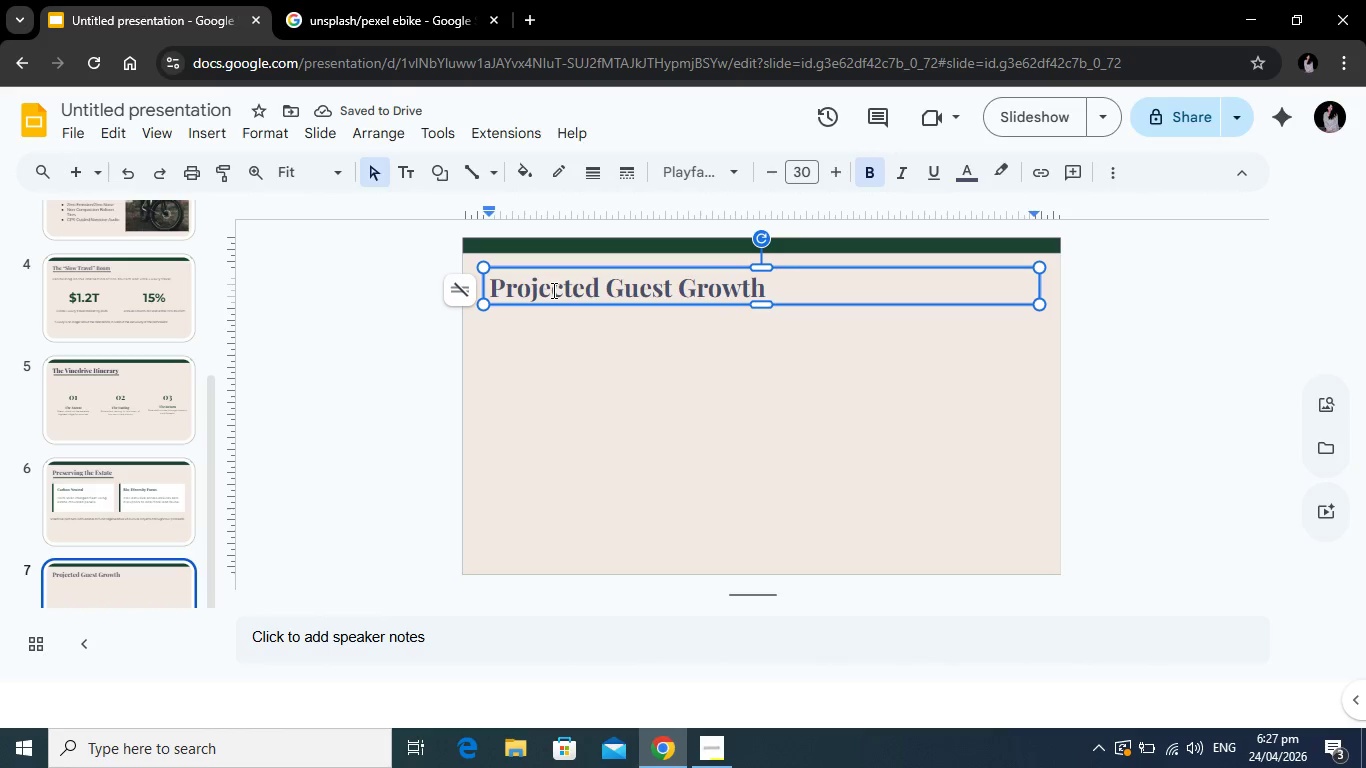 
left_click([550, 289])
 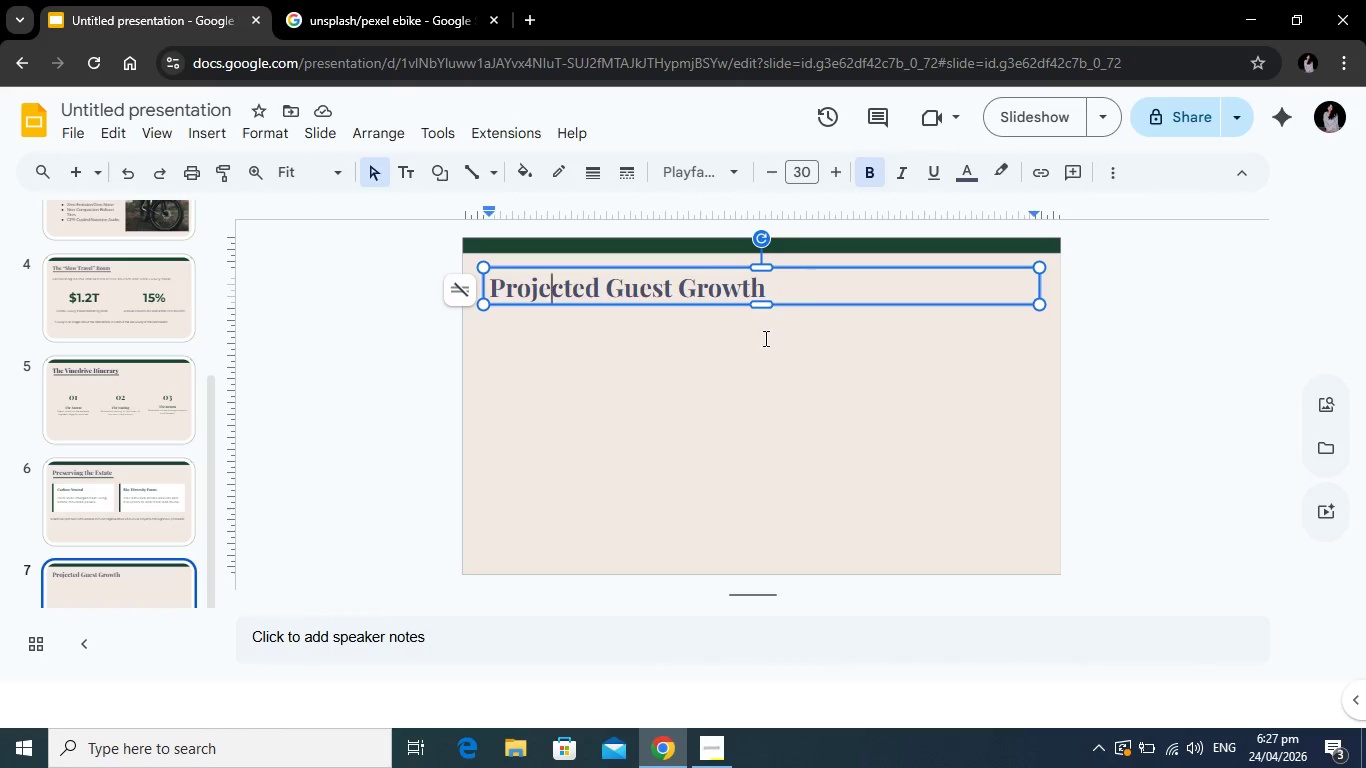 
left_click([671, 412])
 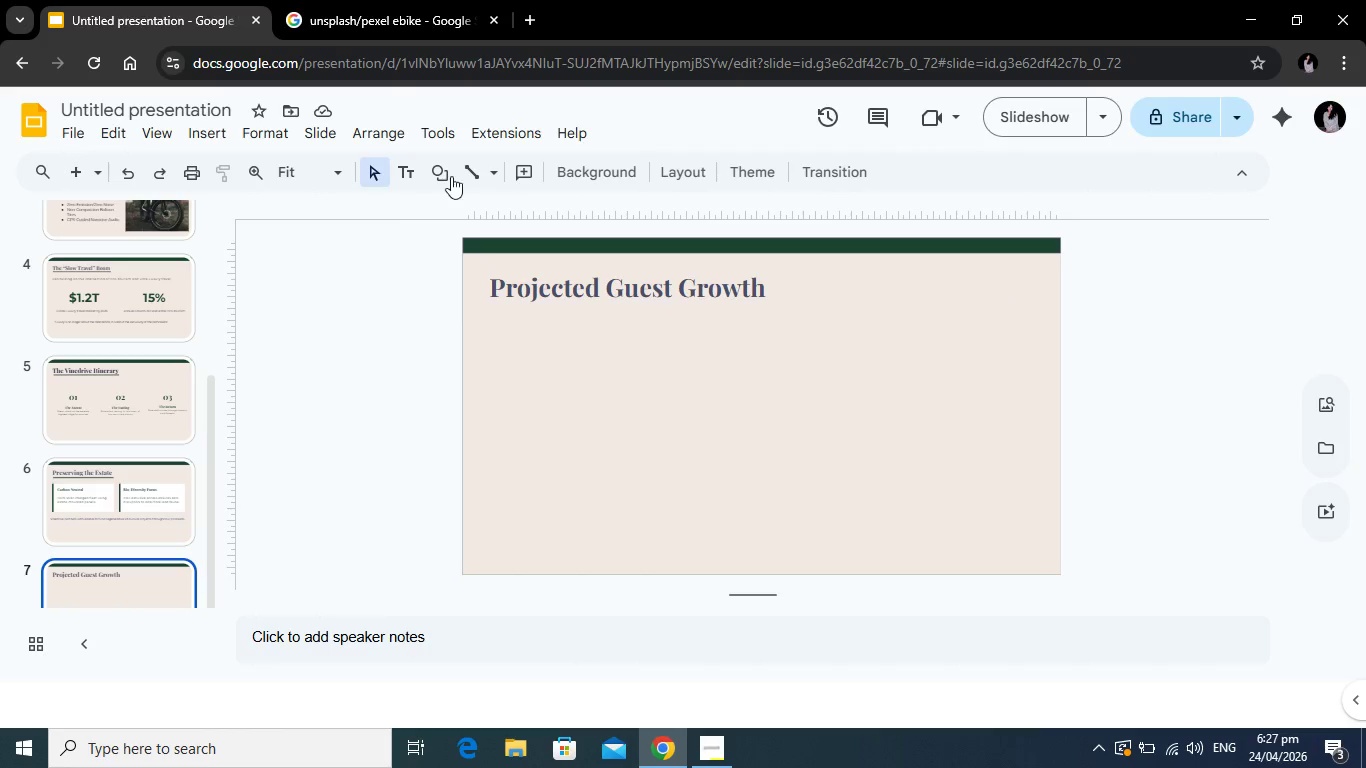 
left_click([440, 167])
 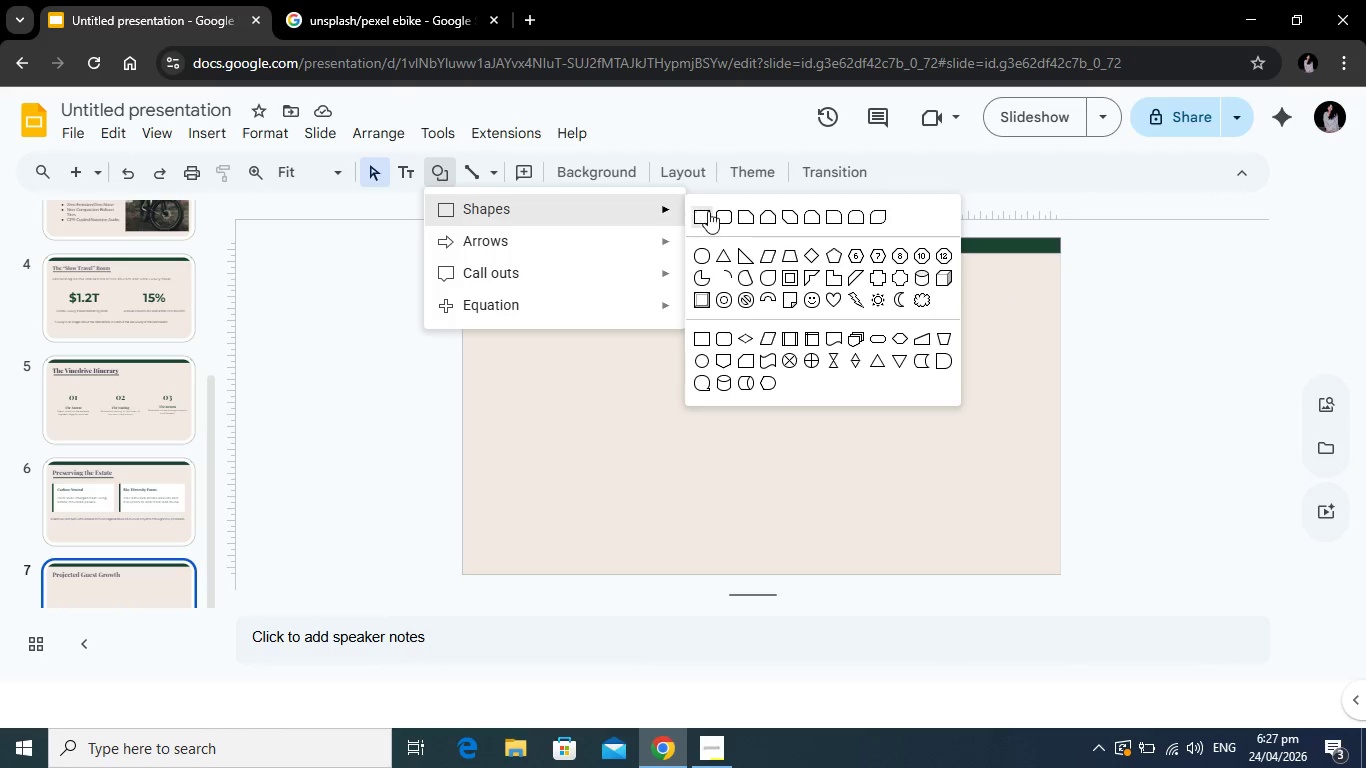 
left_click([708, 211])
 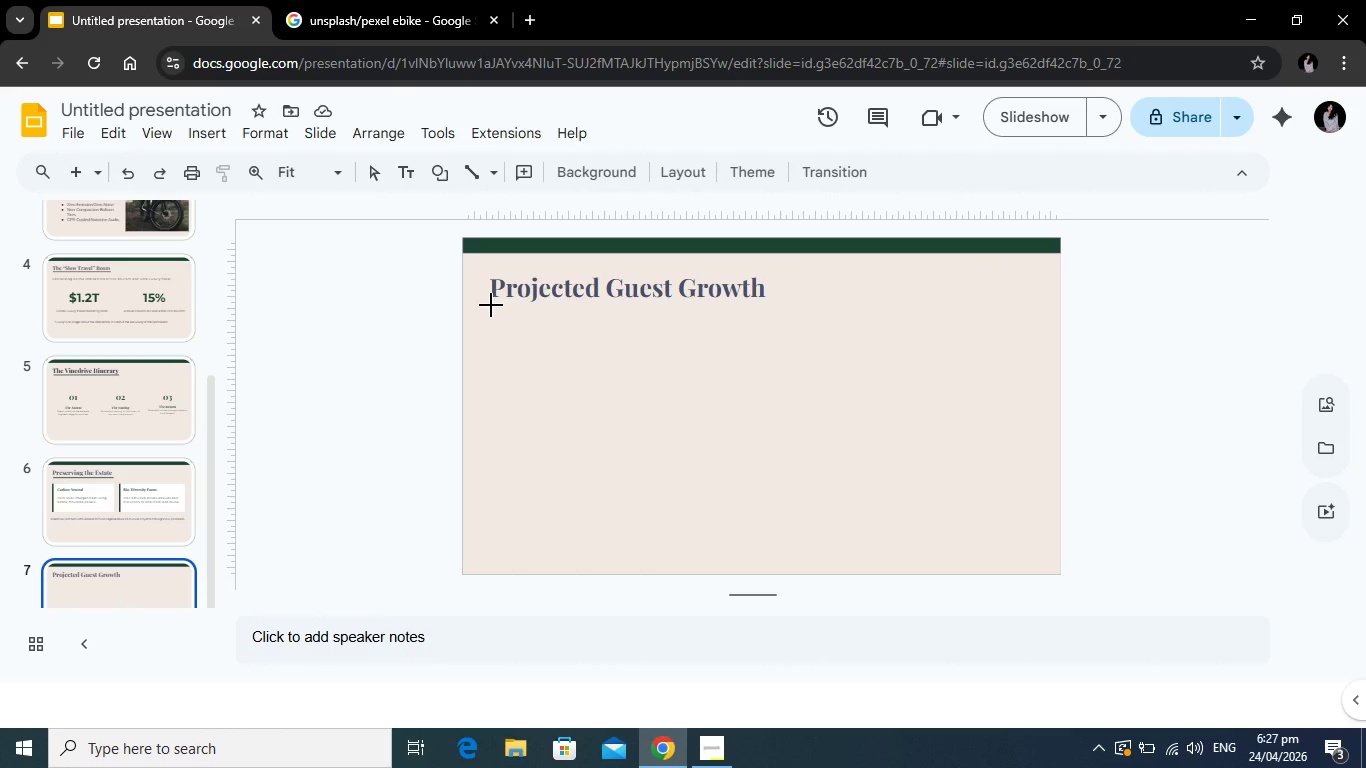 
left_click_drag(start_coordinate=[491, 305], to_coordinate=[769, 307])
 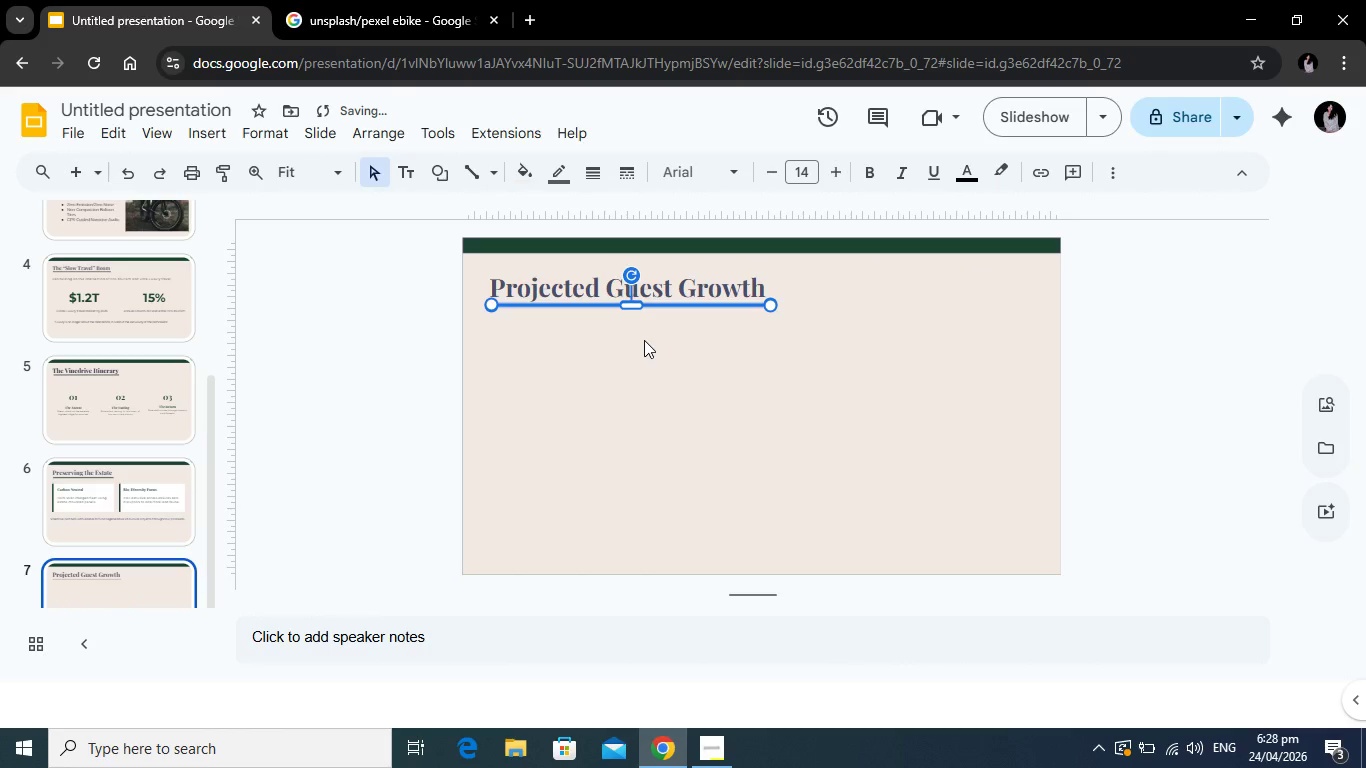 
key(Backspace)
 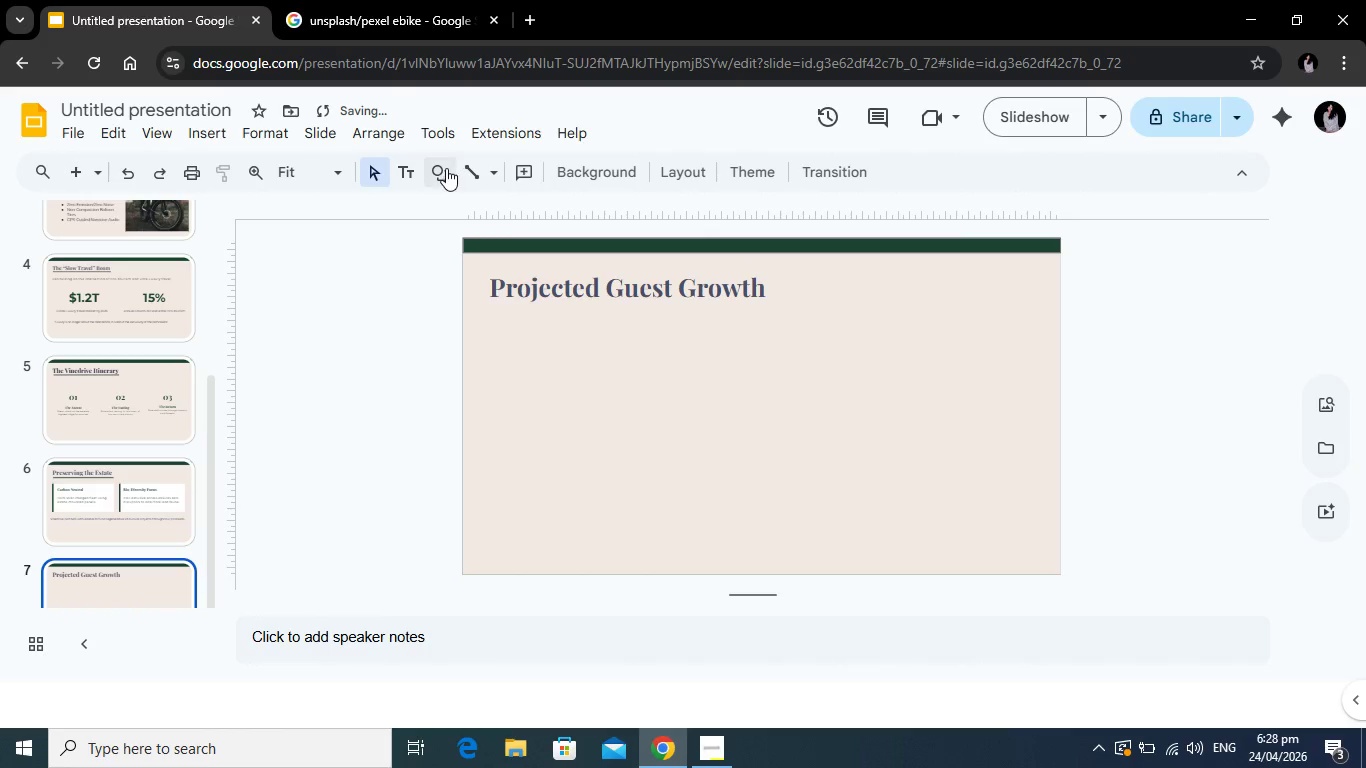 
left_click([446, 168])
 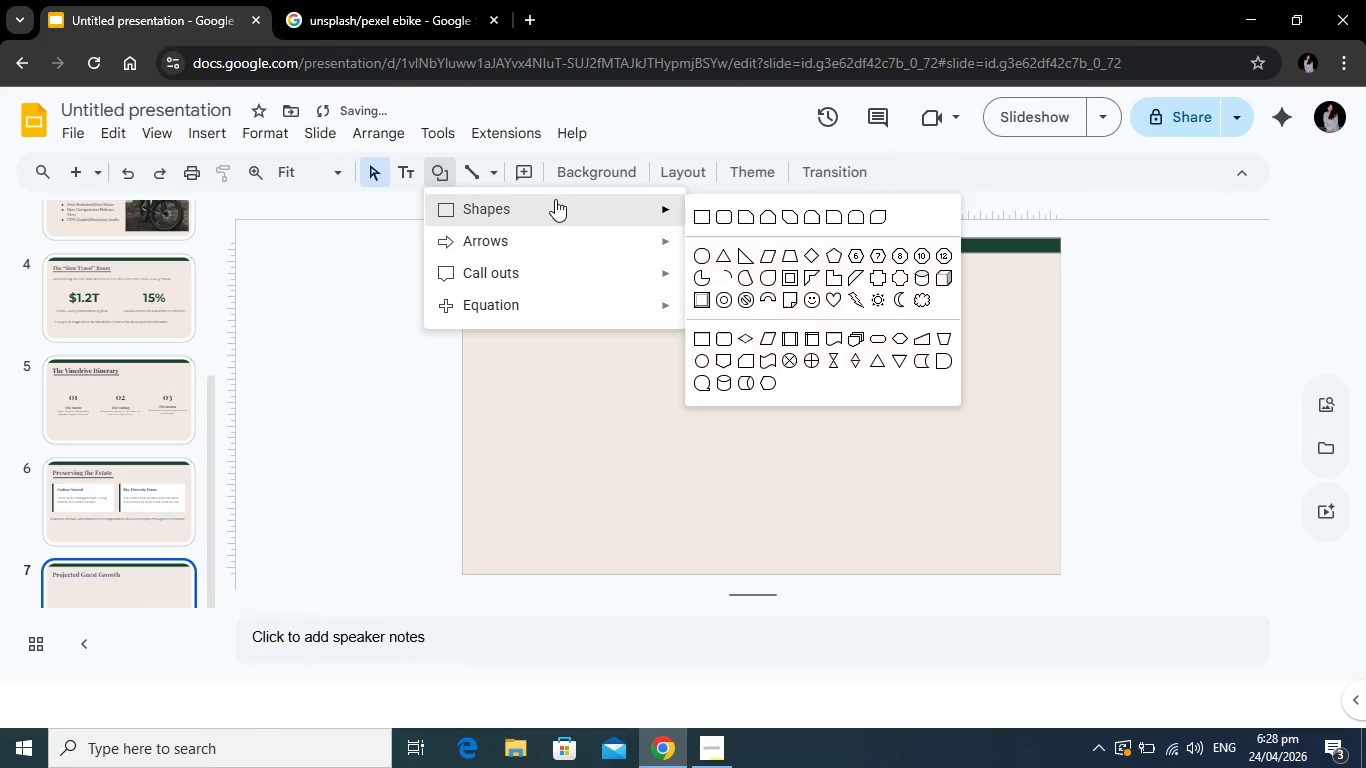 
left_click([556, 199])
 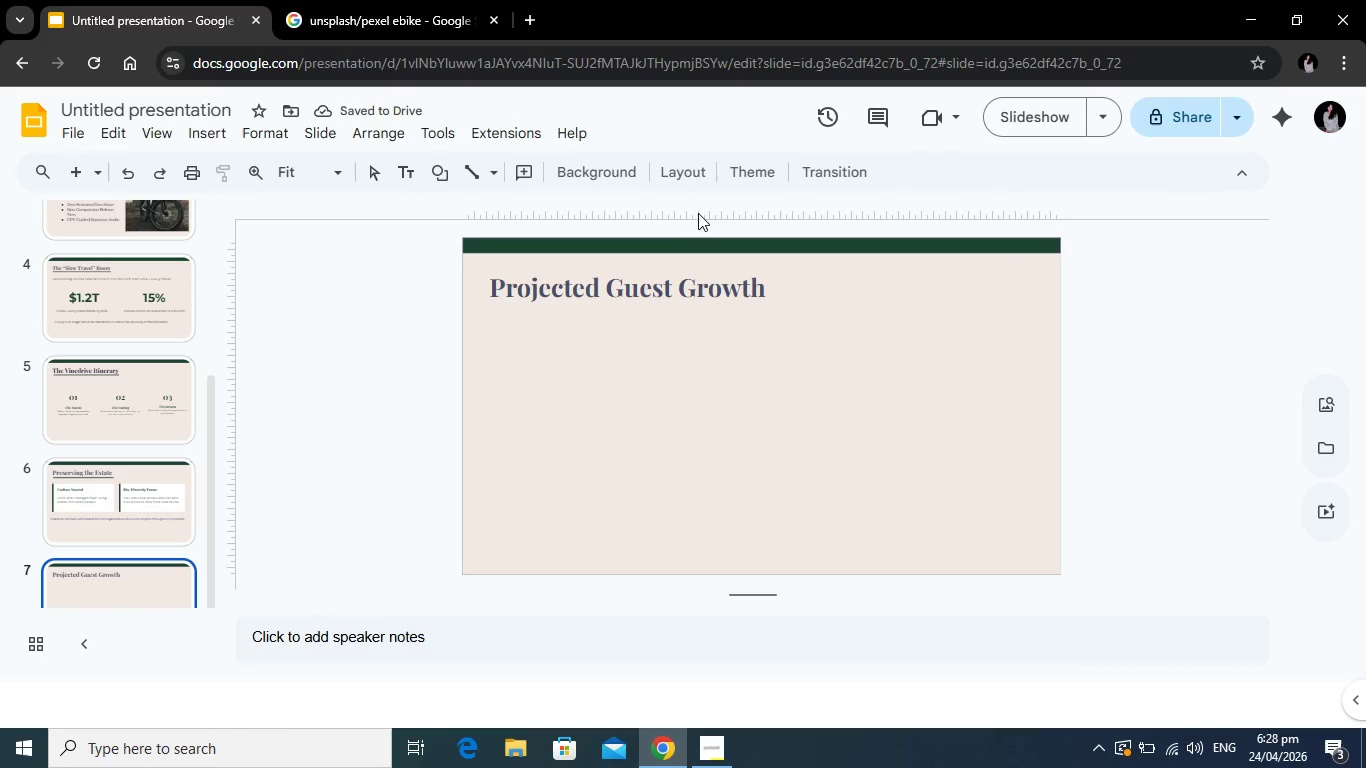 
double_click([699, 213])
 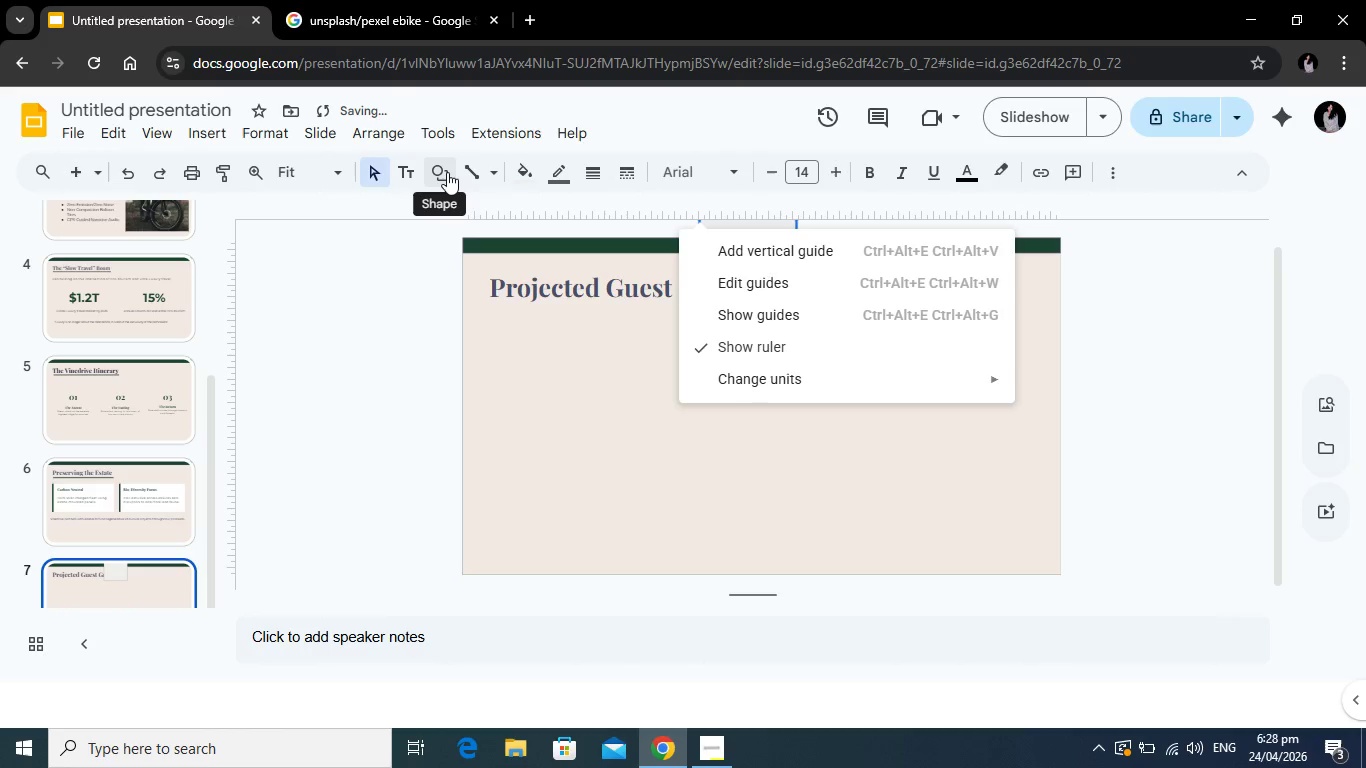 
left_click([447, 172])
 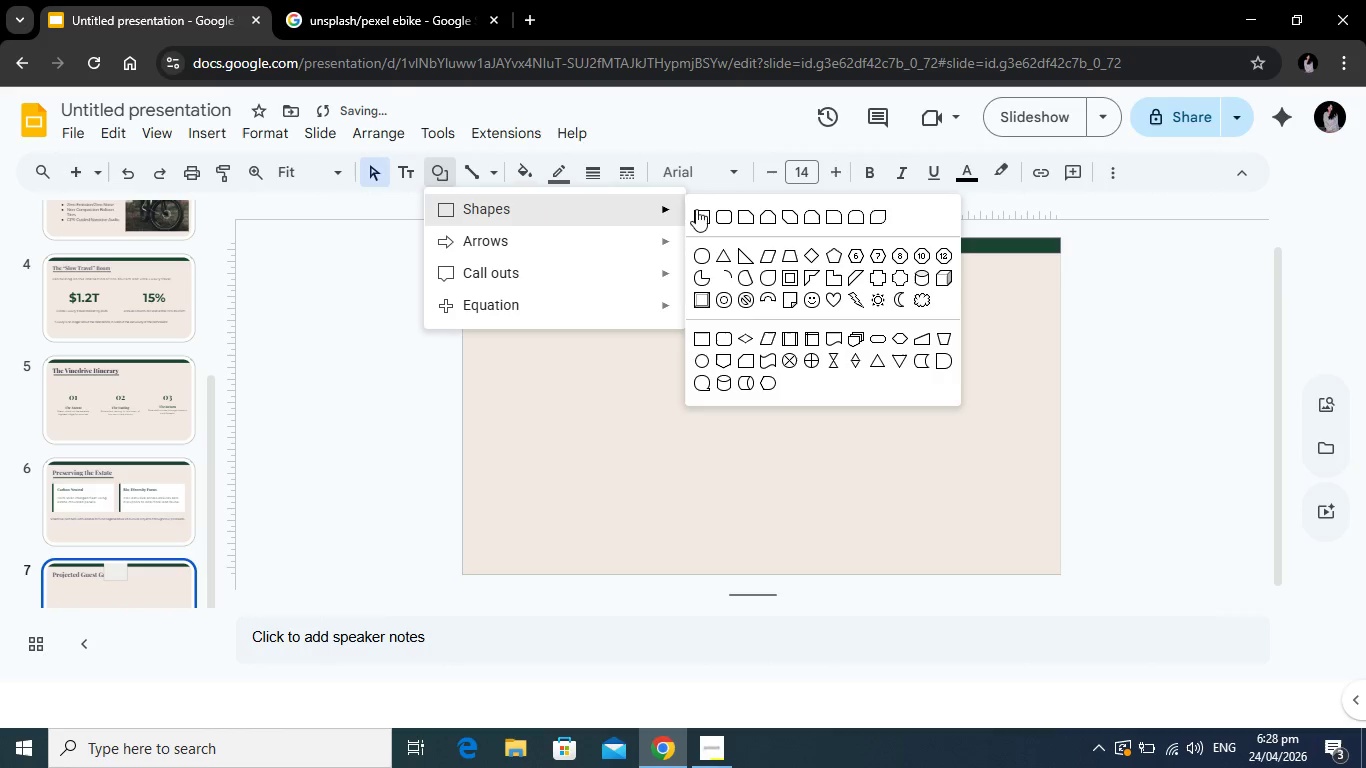 
left_click([698, 209])
 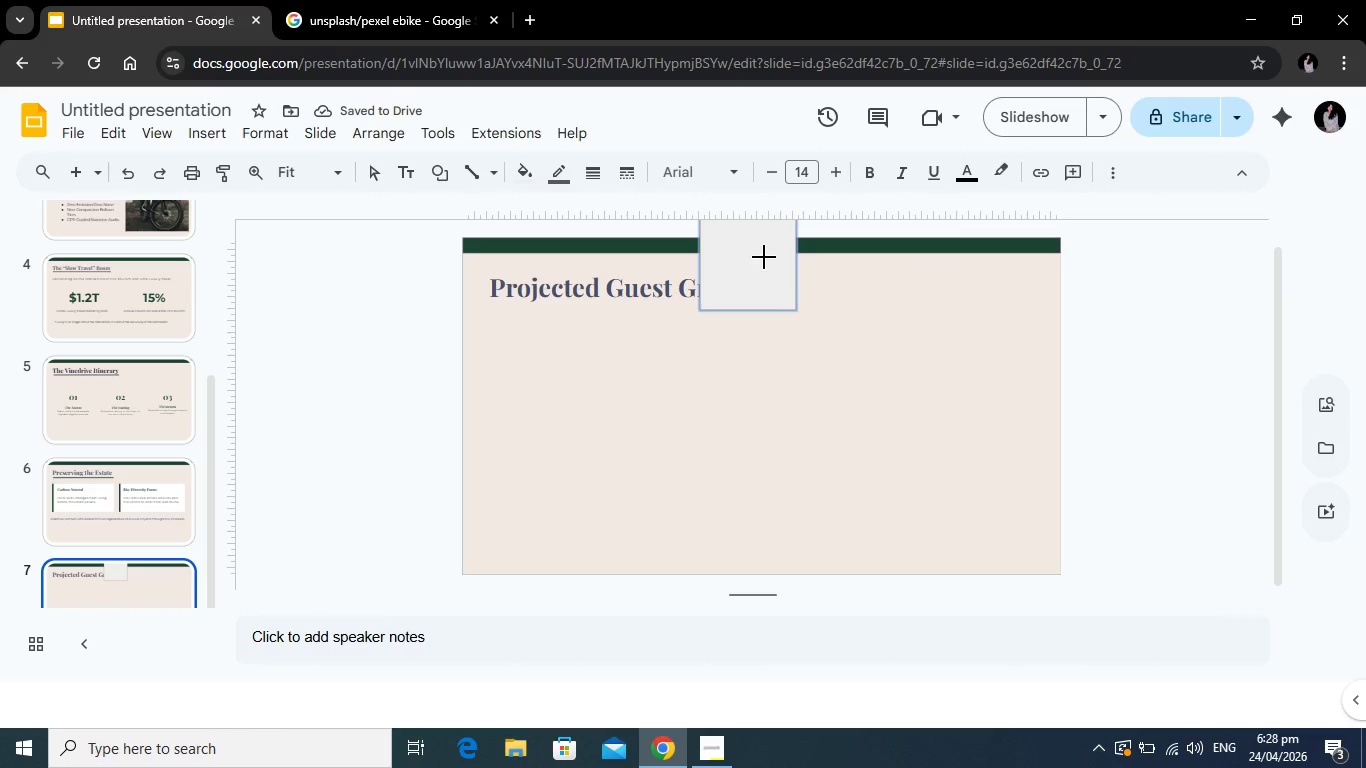 
left_click([764, 254])
 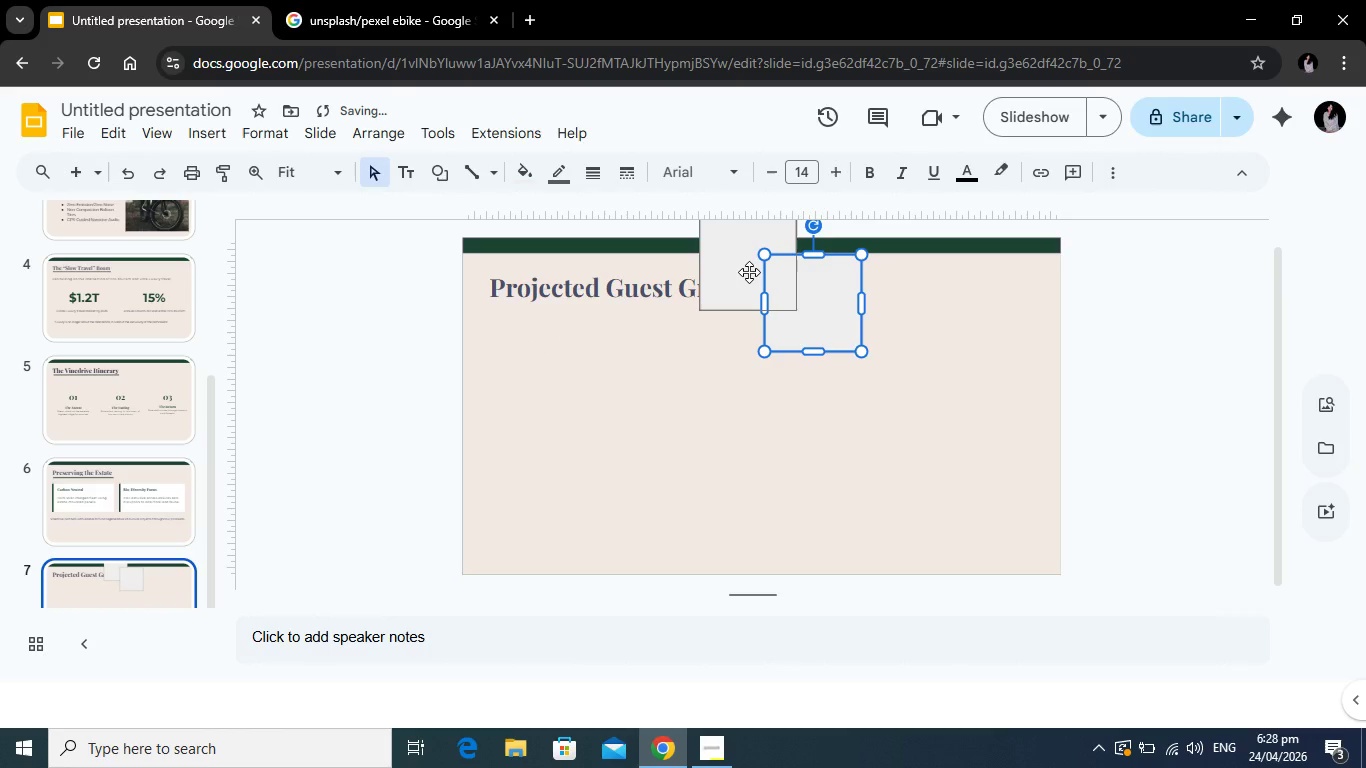 
key(Backspace)
 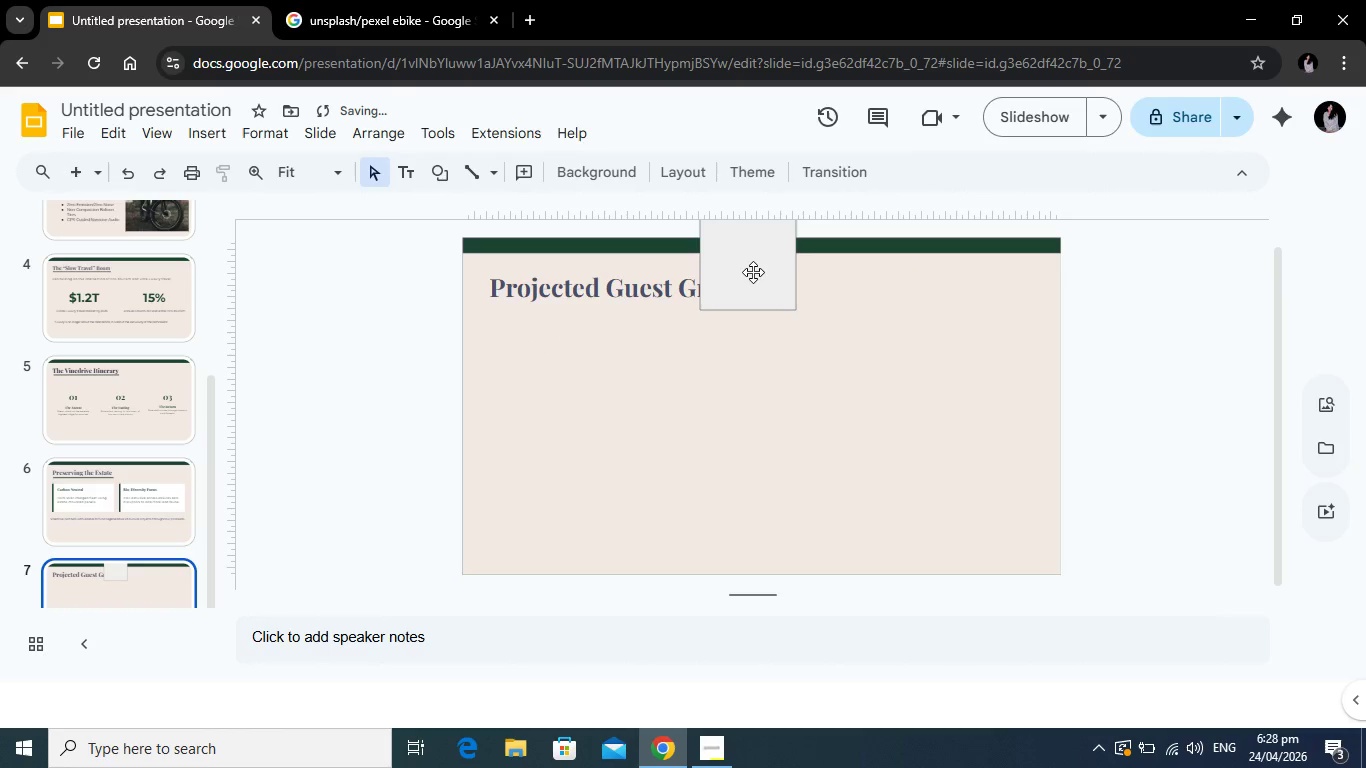 
left_click([753, 272])
 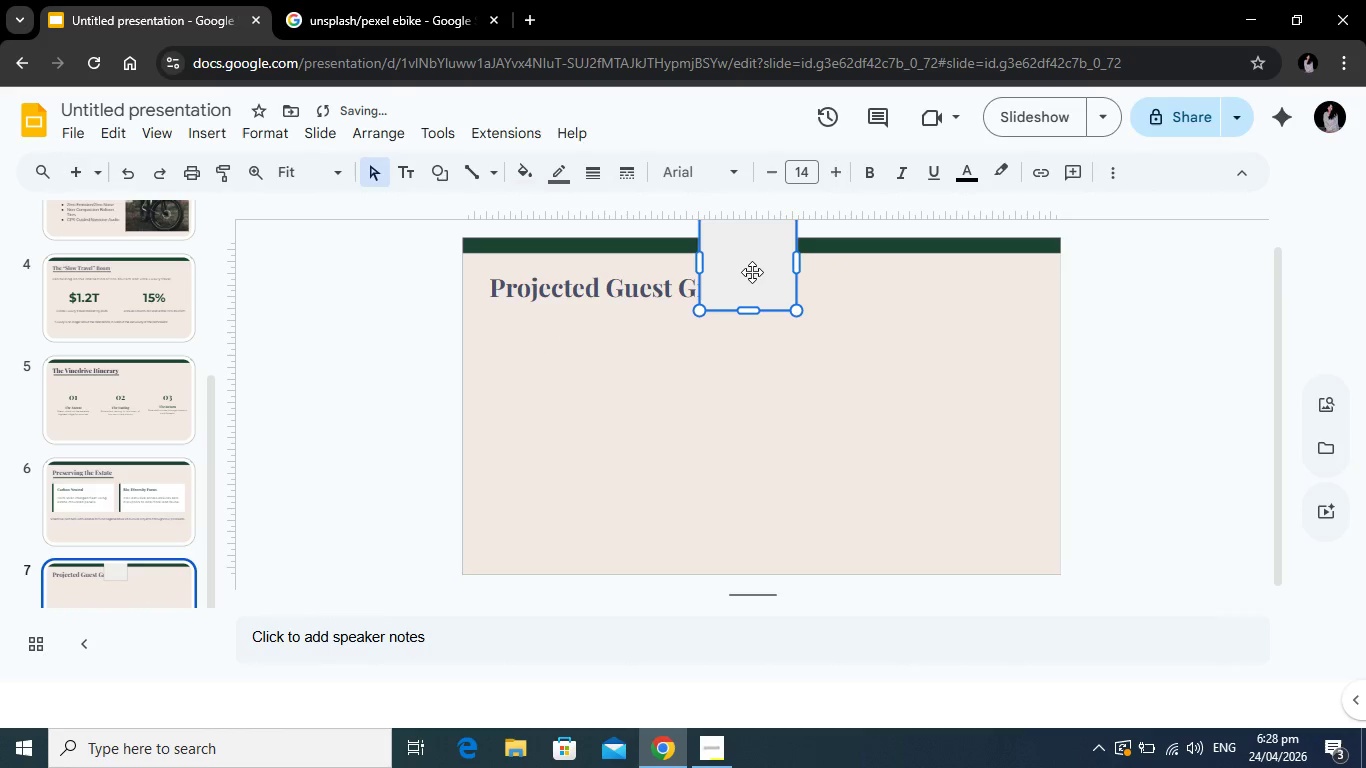 
key(Backspace)
 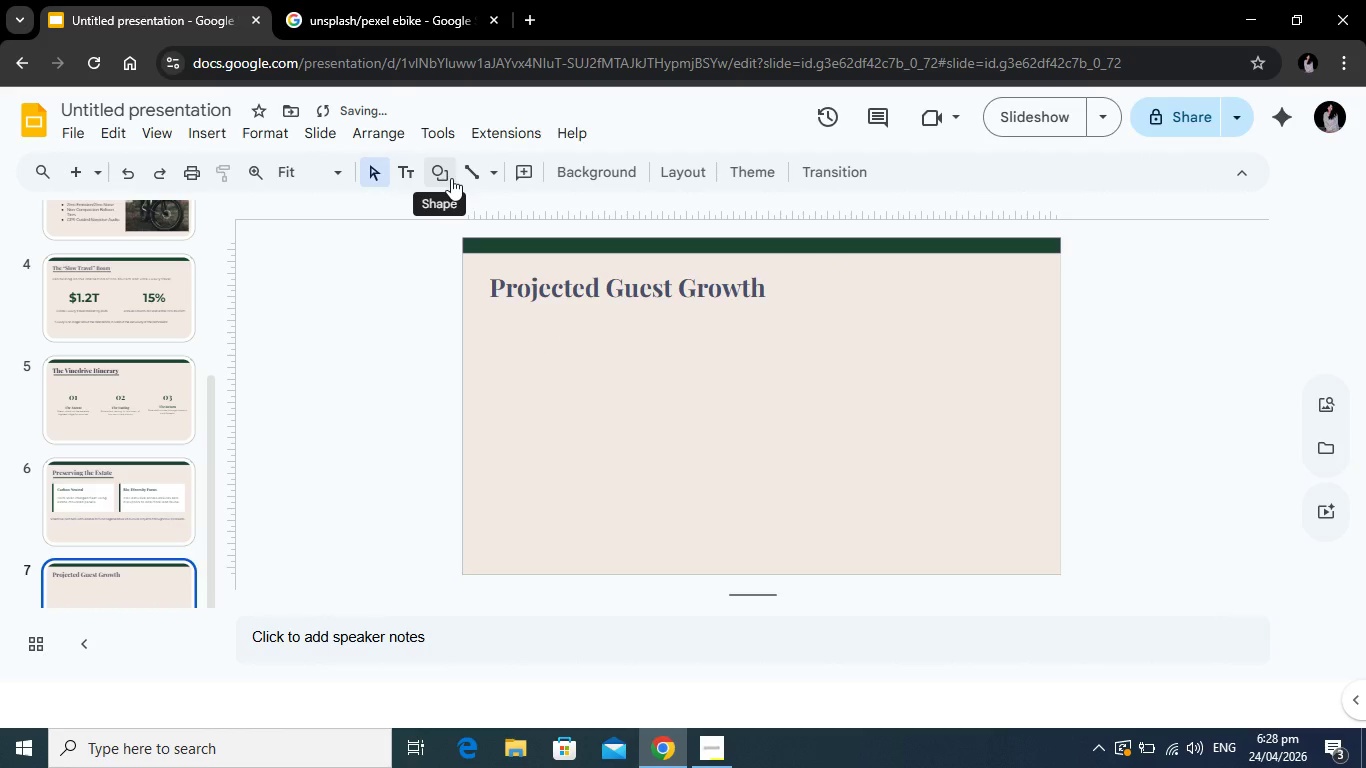 
left_click([451, 178])
 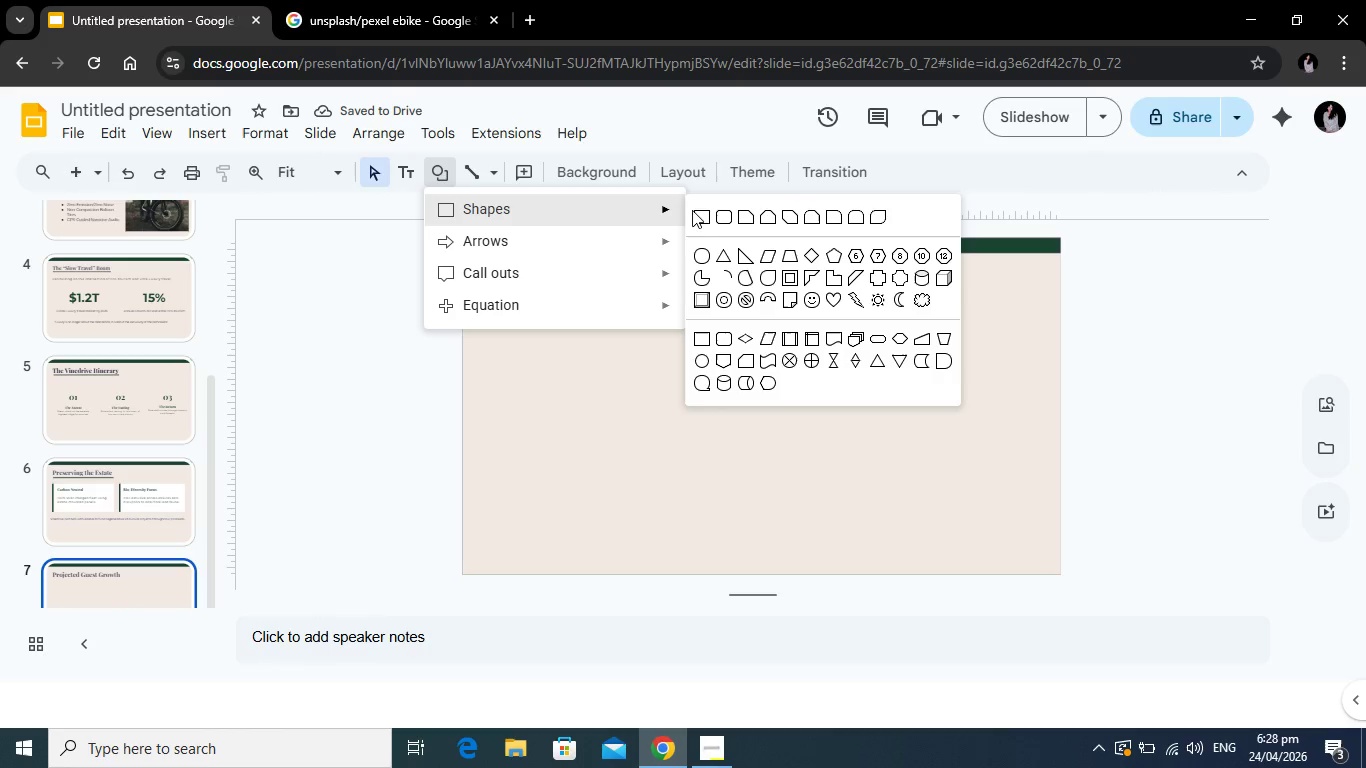 
left_click([699, 214])
 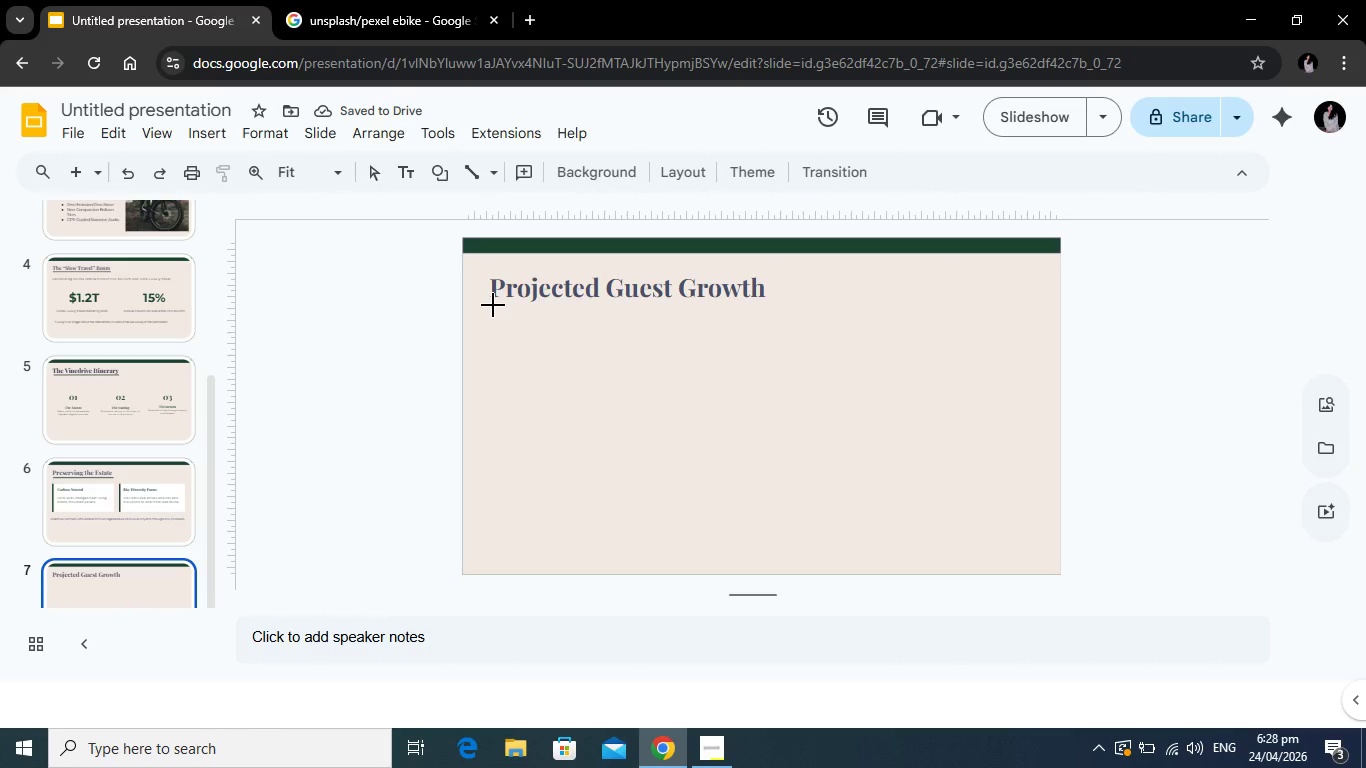 
left_click_drag(start_coordinate=[493, 305], to_coordinate=[767, 303])
 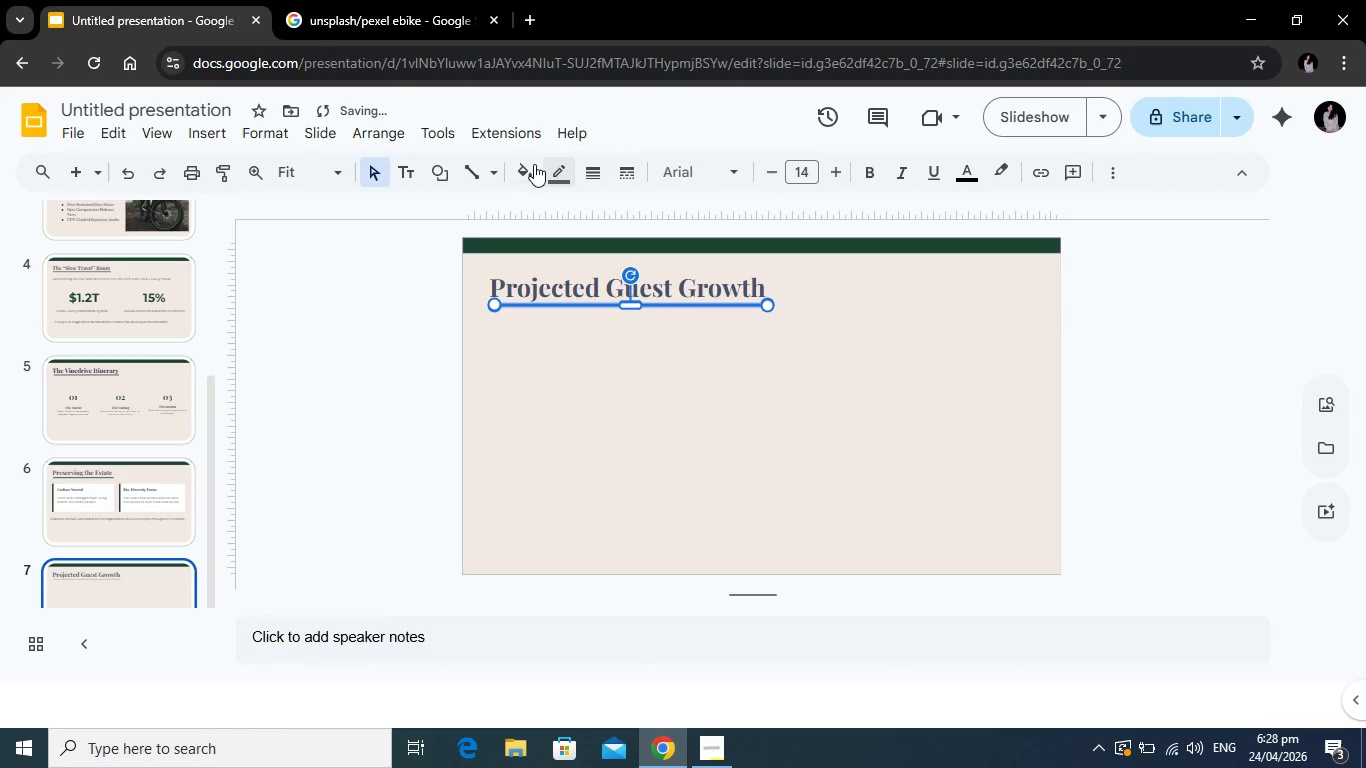 
left_click([531, 164])
 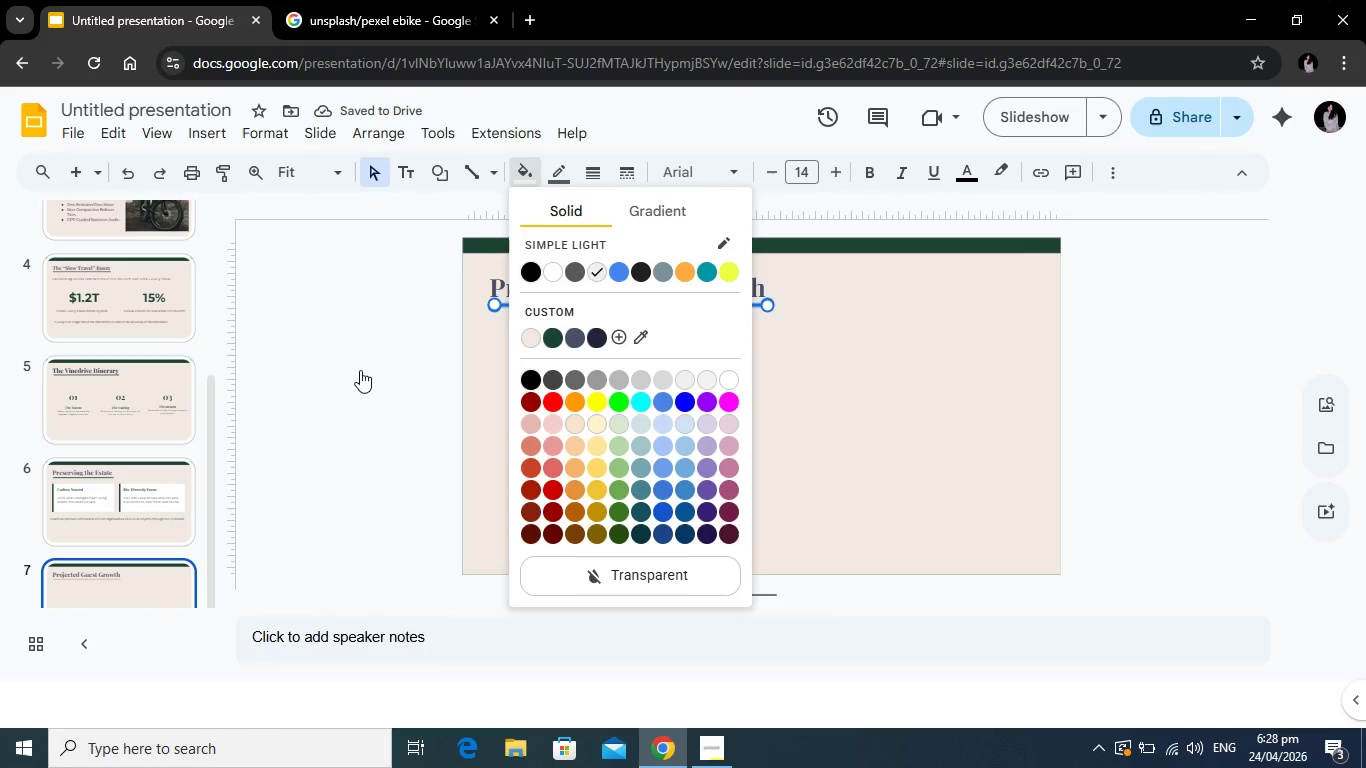 
double_click([358, 371])
 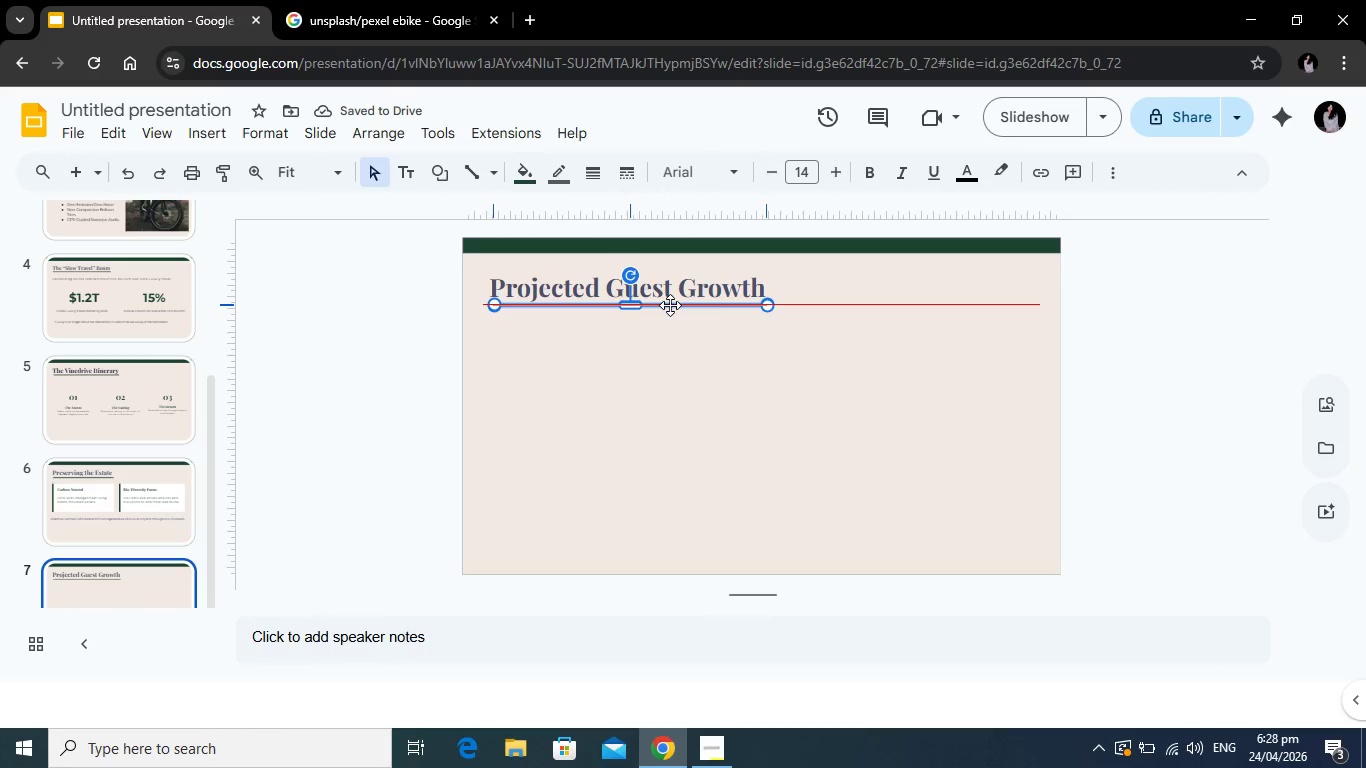 
left_click([367, 393])
 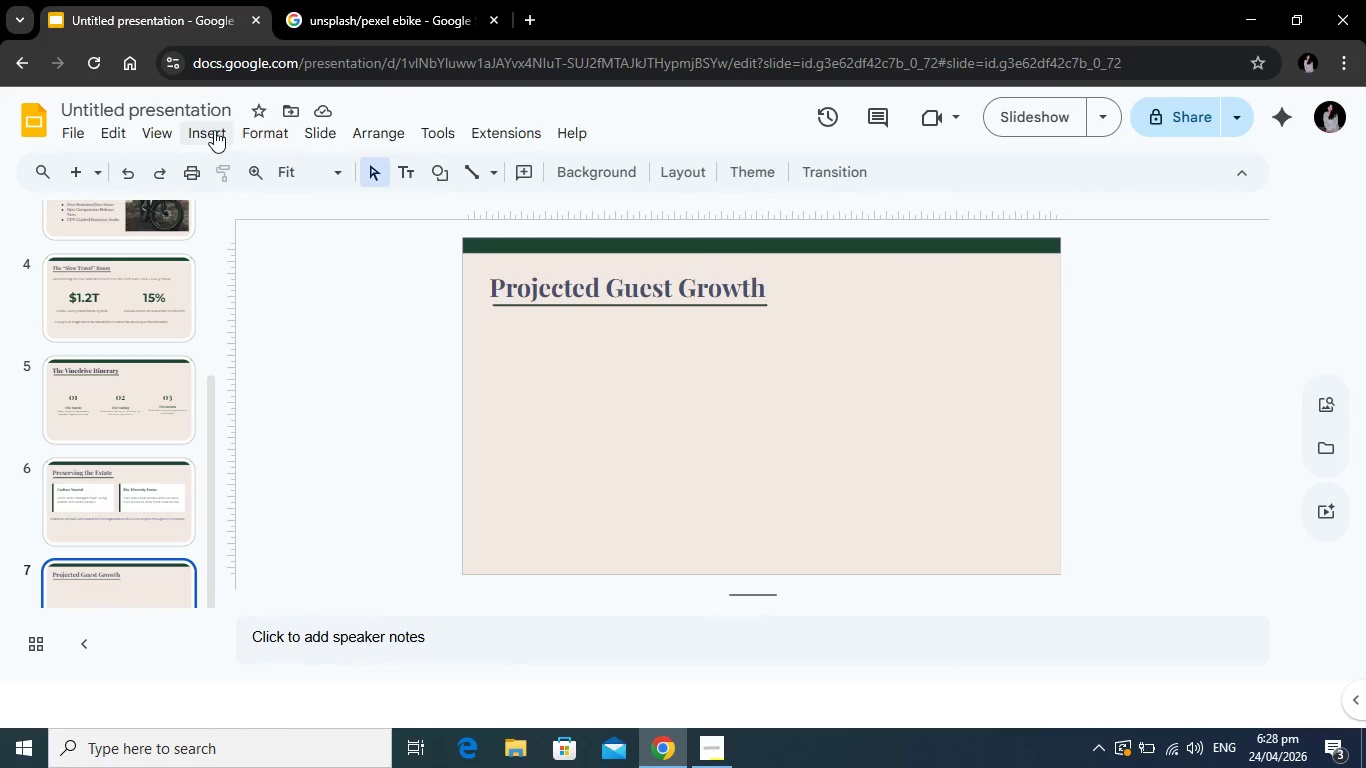 
wait(7.53)
 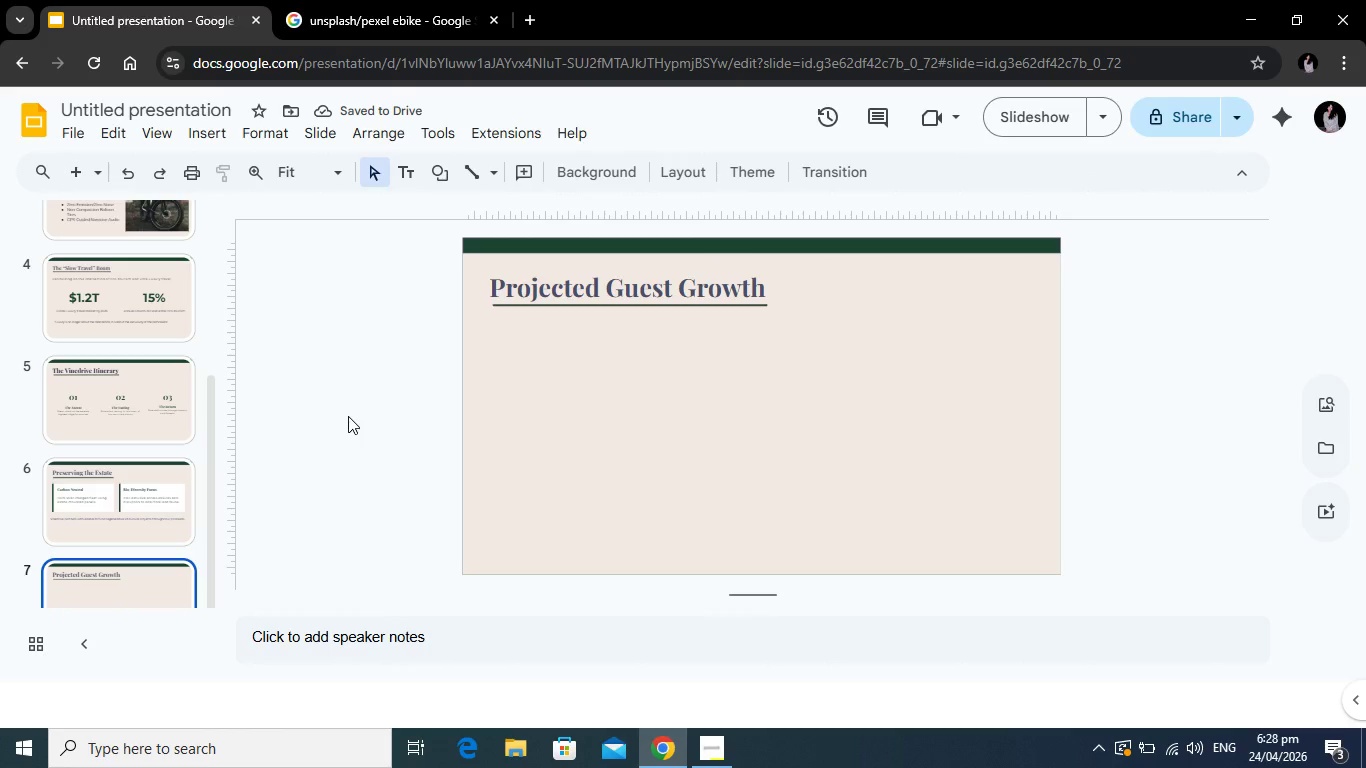 
left_click([220, 138])
 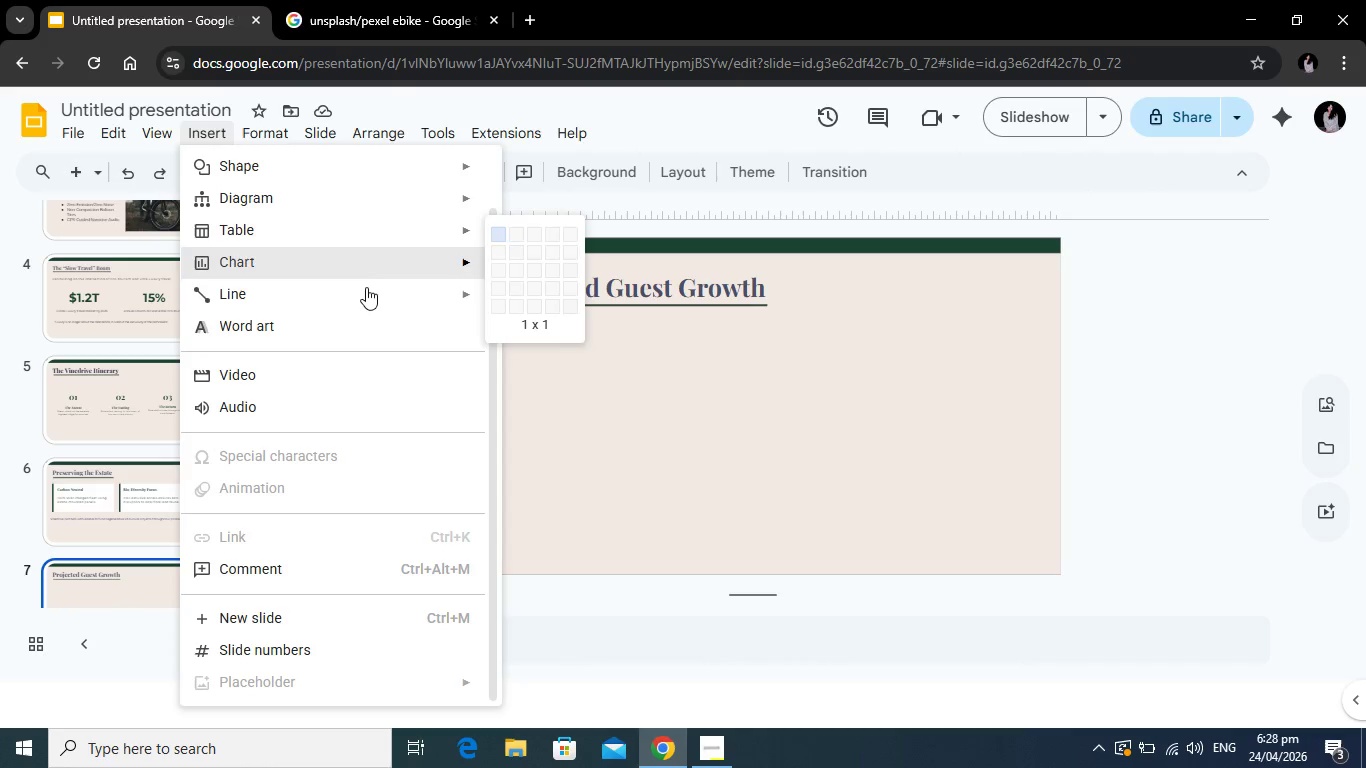 
mouse_move([394, 251])
 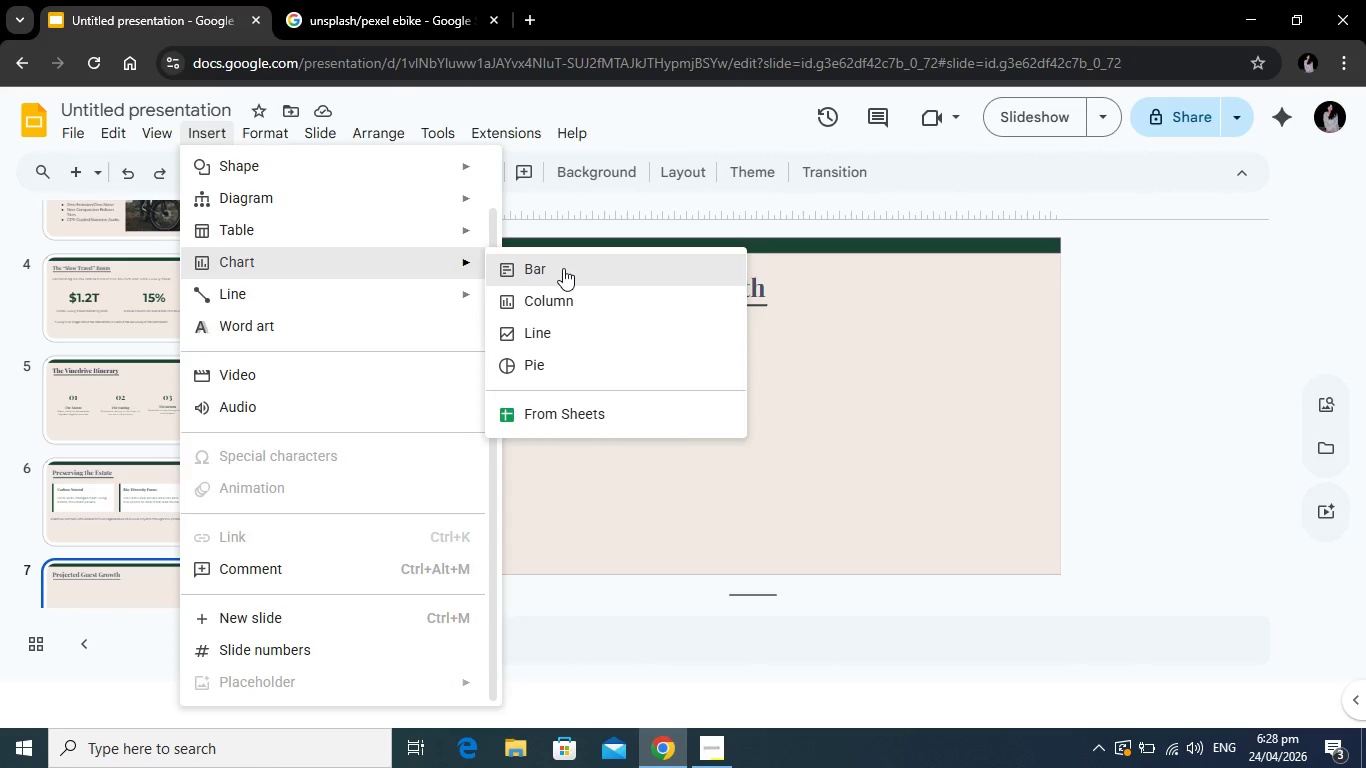 
left_click([563, 268])
 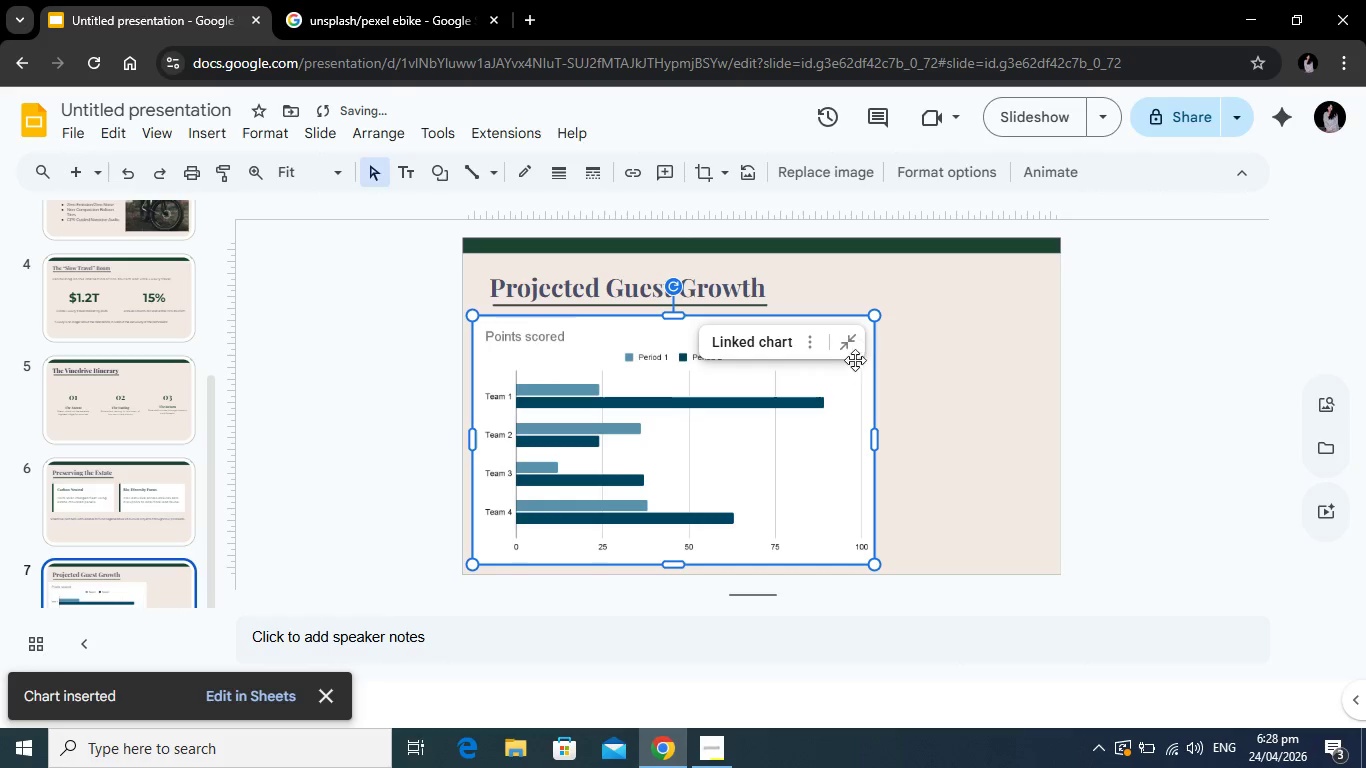 
key(Backspace)
 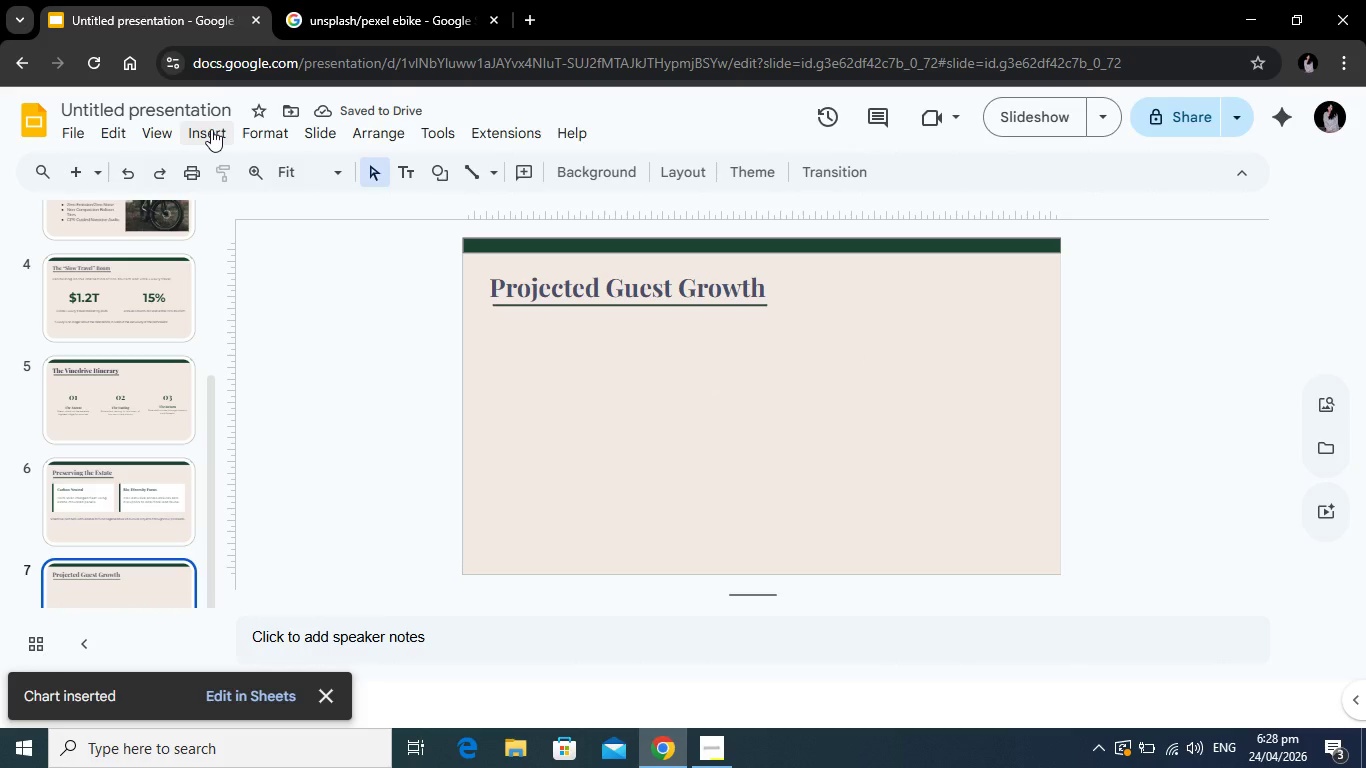 
left_click([211, 129])
 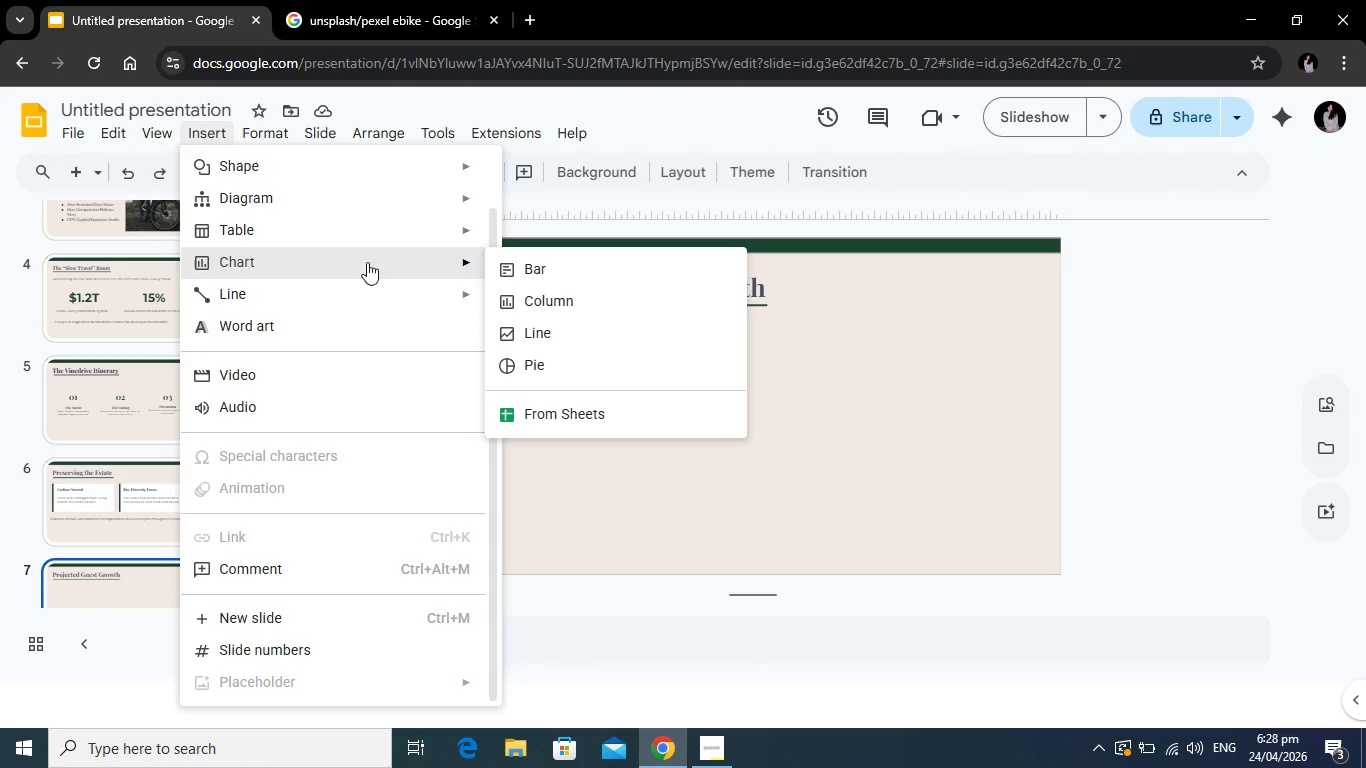 
left_click([538, 306])
 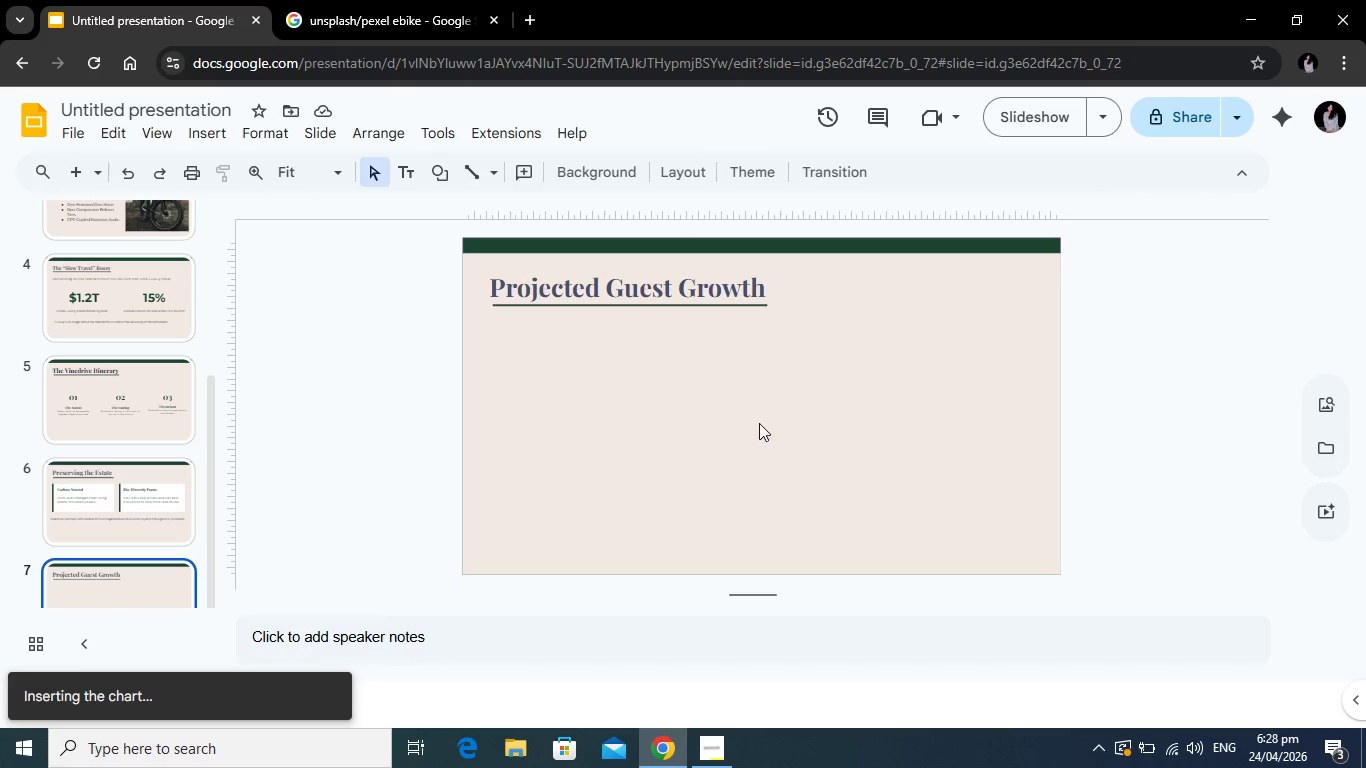 
mouse_move([737, 398])
 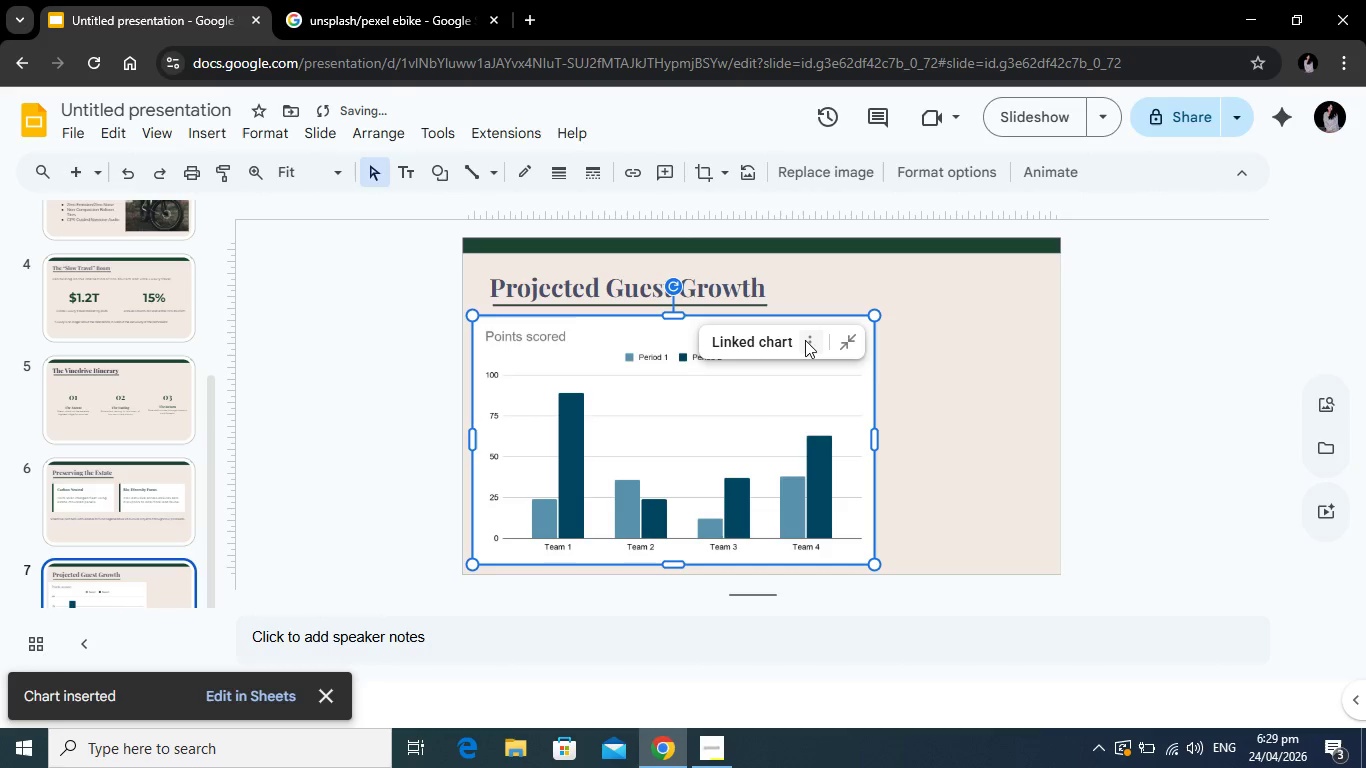 
left_click([810, 344])
 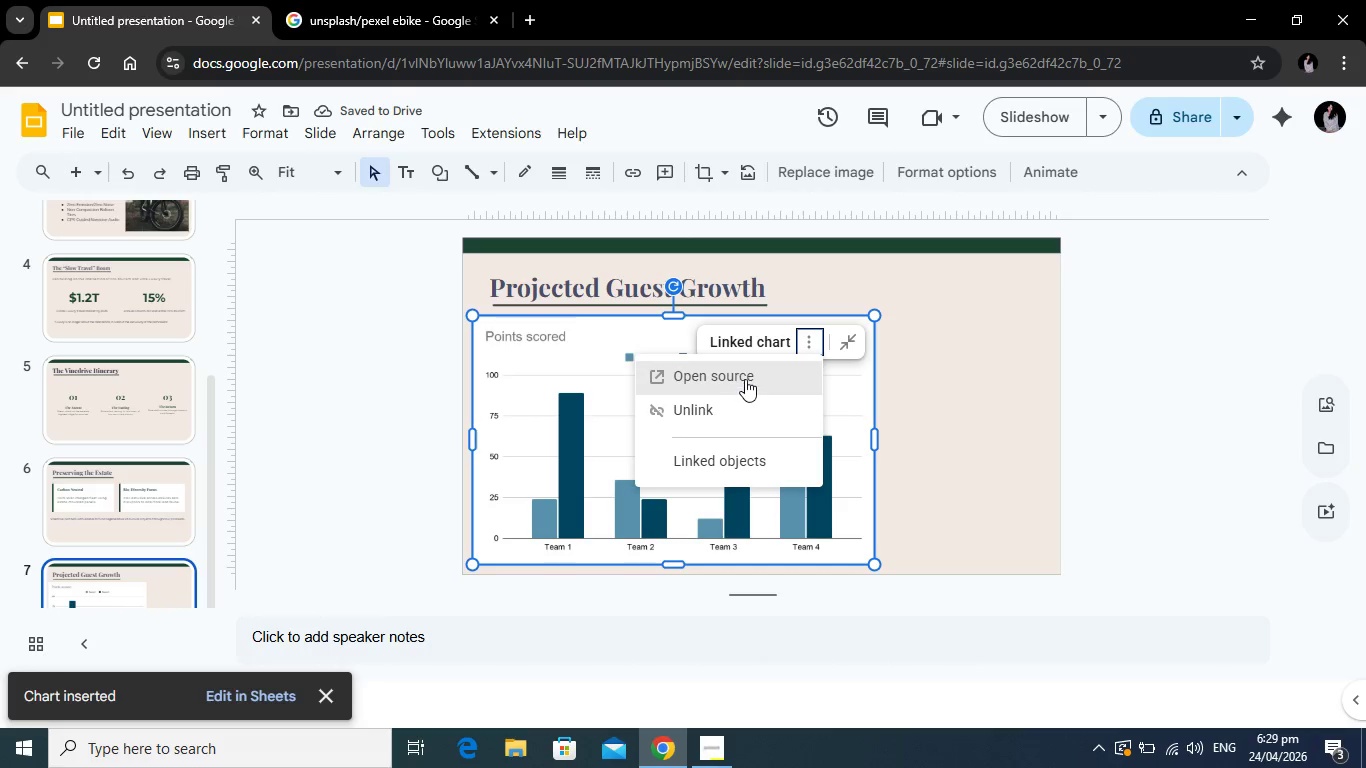 
left_click([746, 378])
 